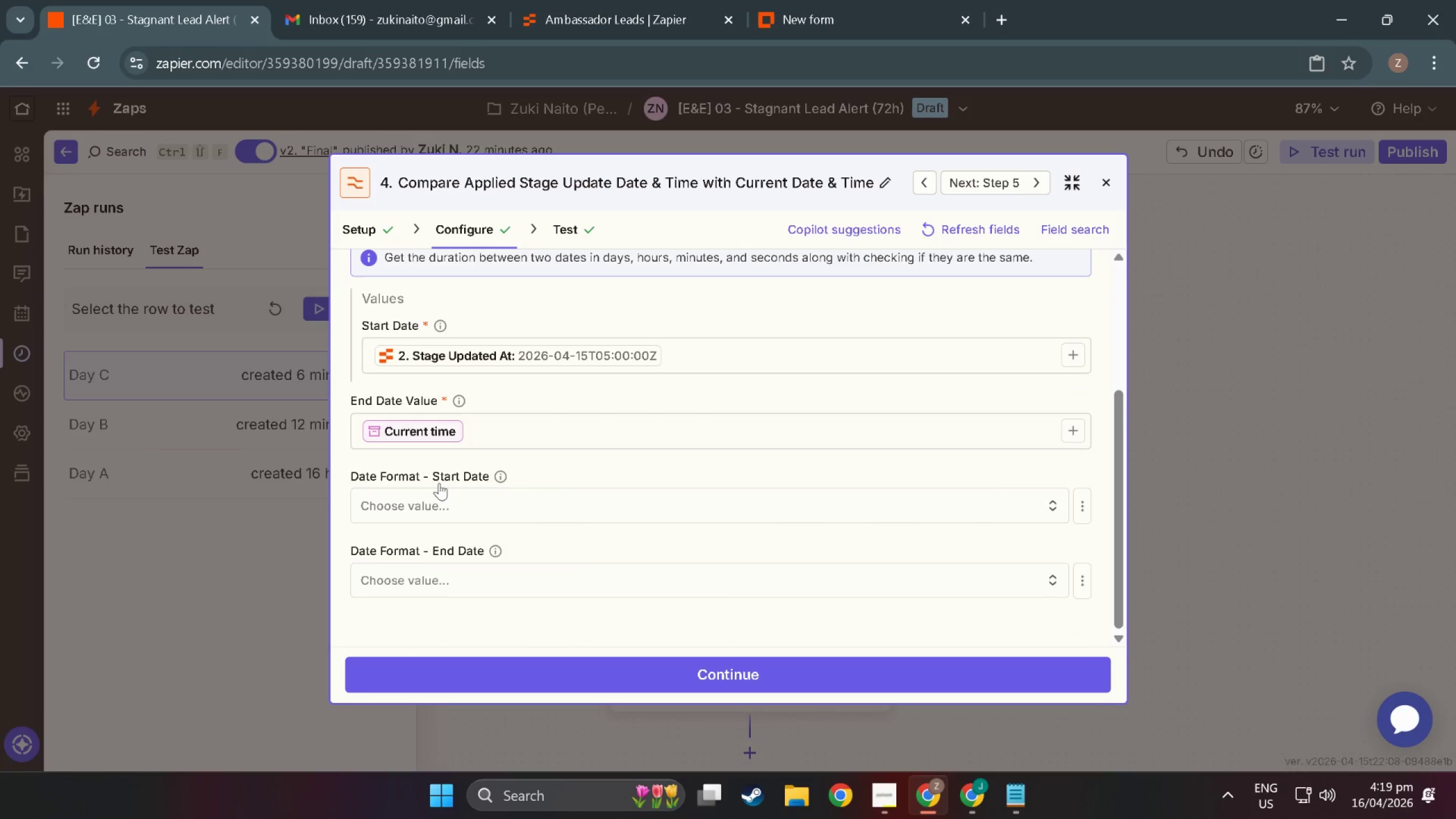 
scroll: coordinate [511, 526], scroll_direction: up, amount: 12.0
 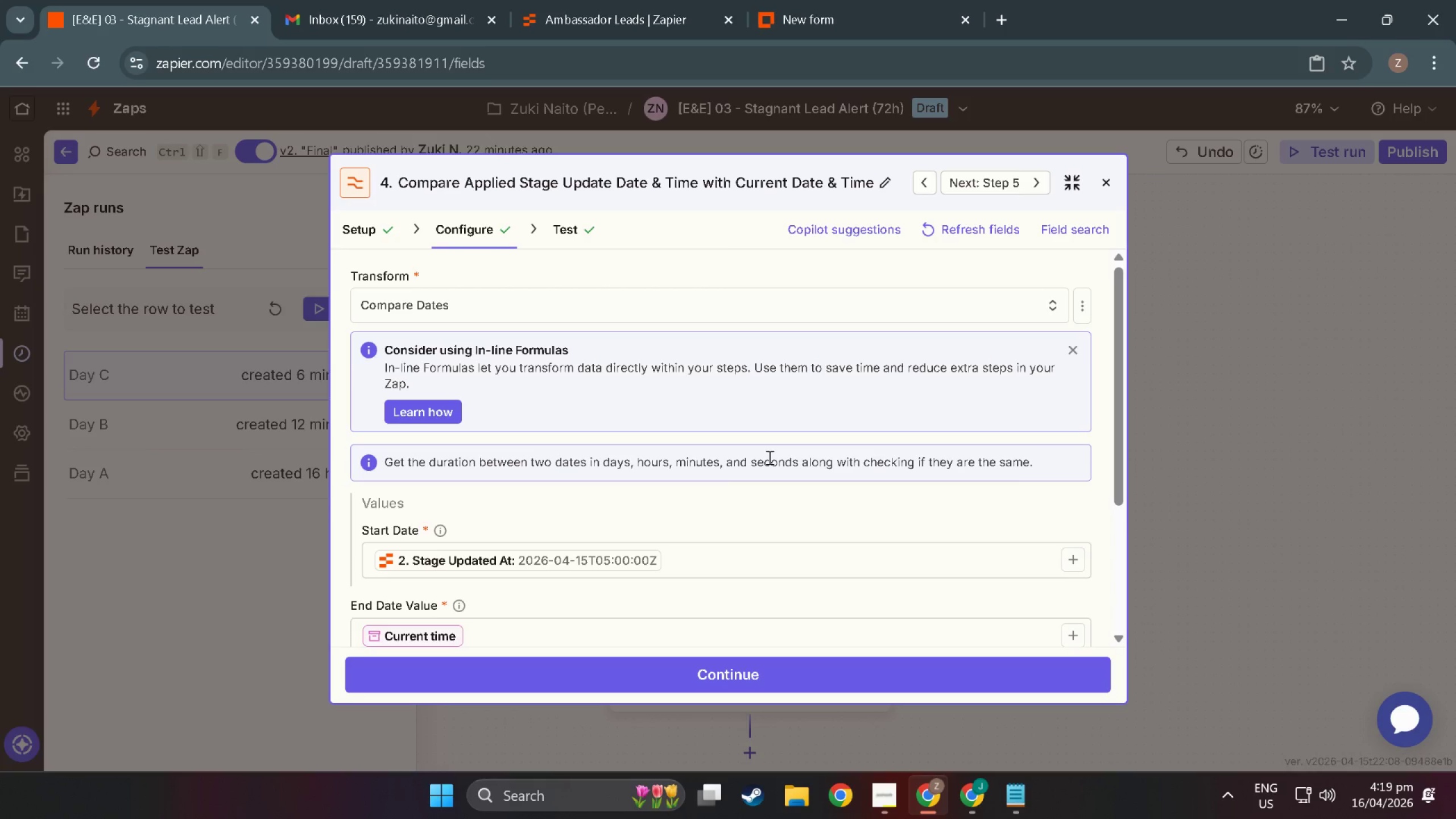 
wait(9.73)
 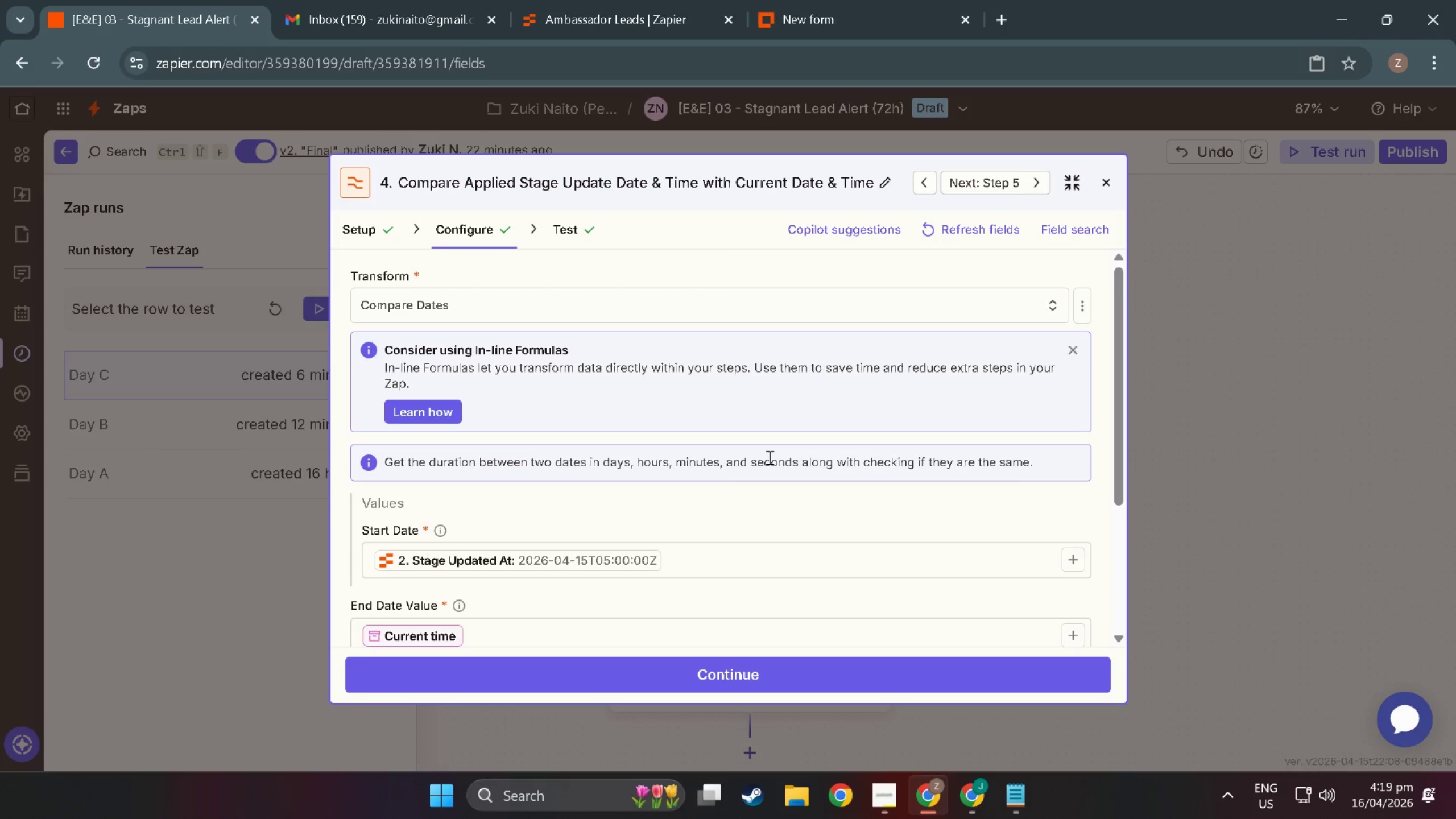 
scroll: coordinate [430, 496], scroll_direction: down, amount: 6.0
 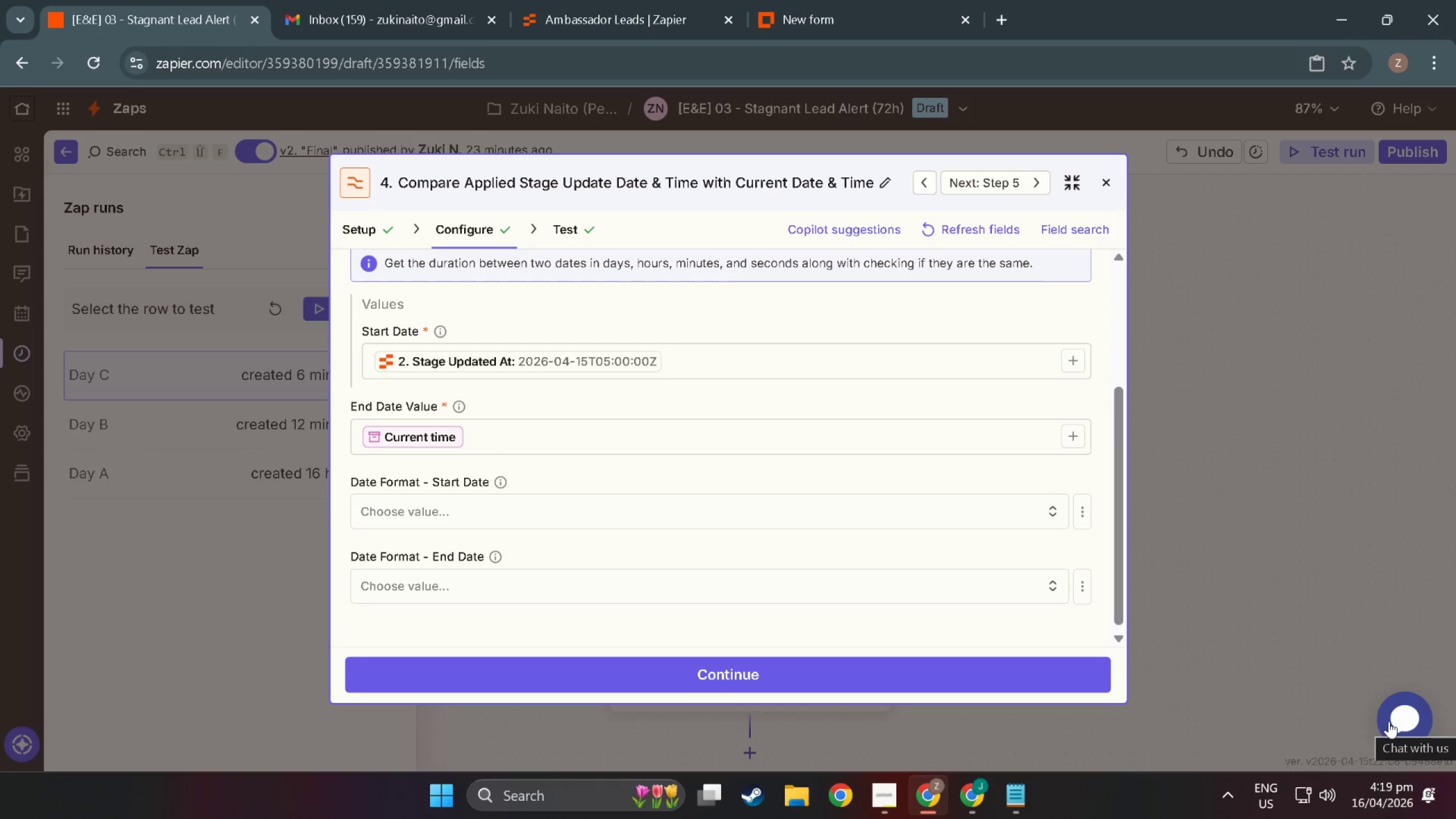 
wait(9.38)
 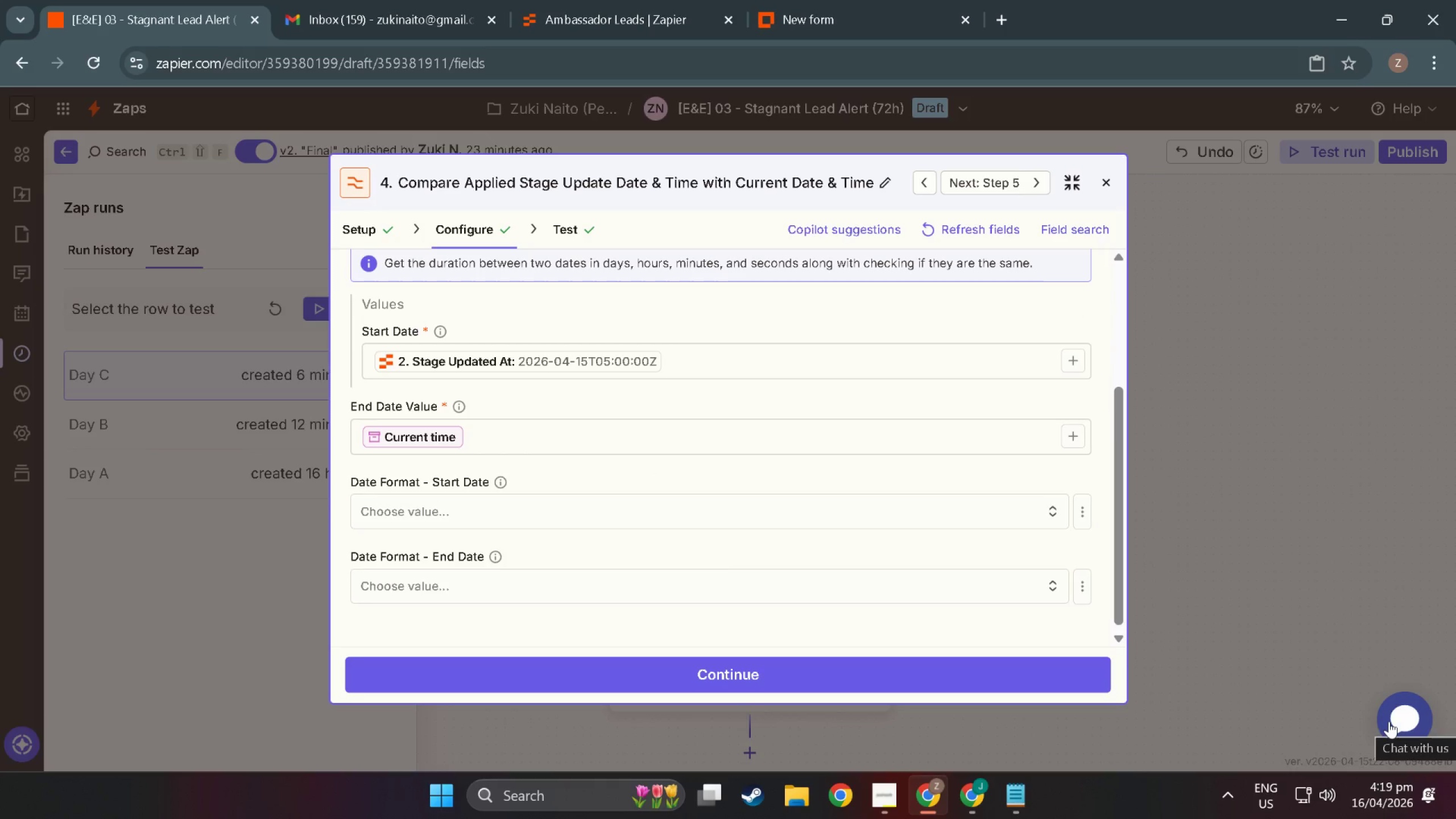 
left_click([1389, 720])
 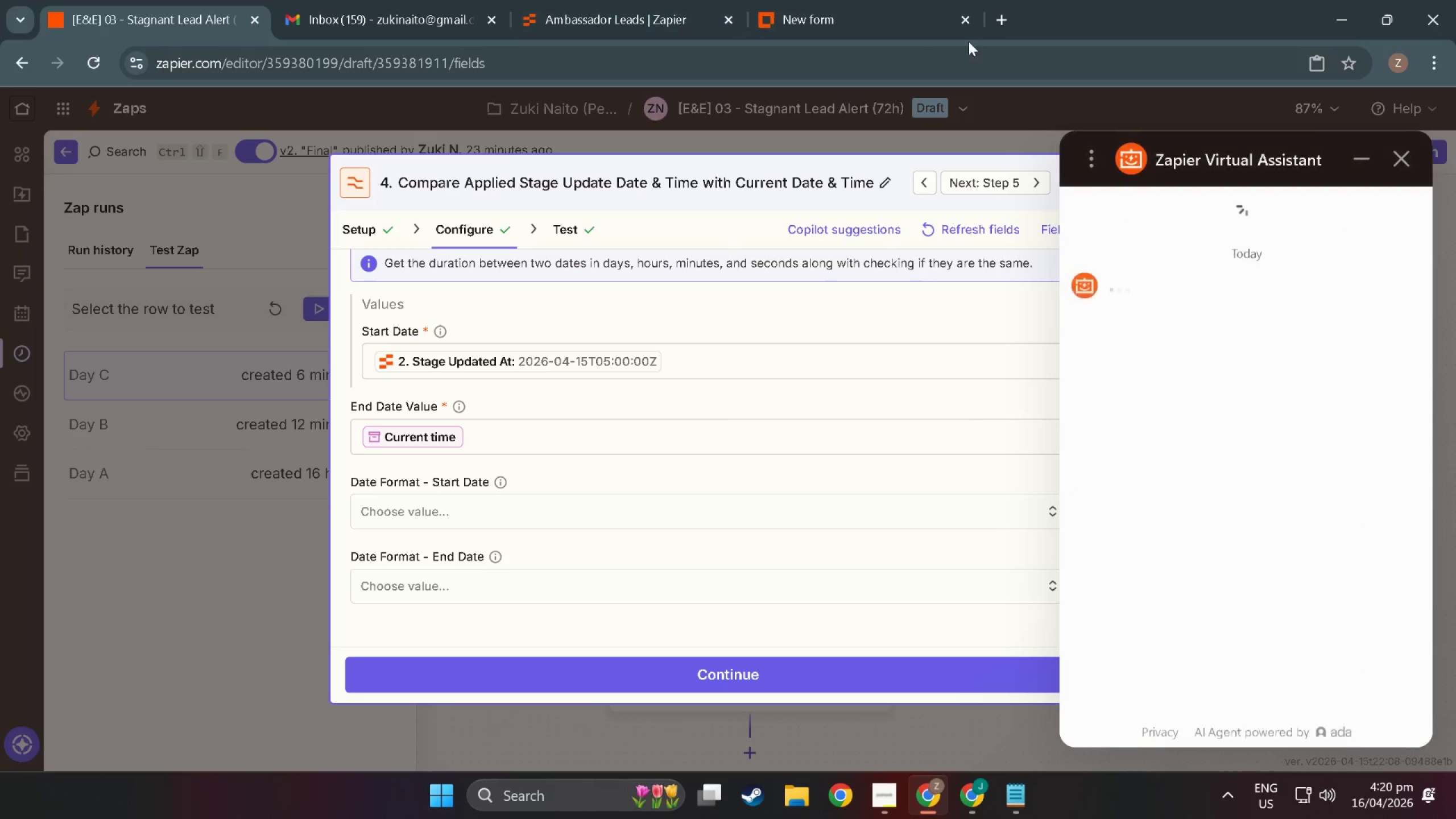 
wait(5.74)
 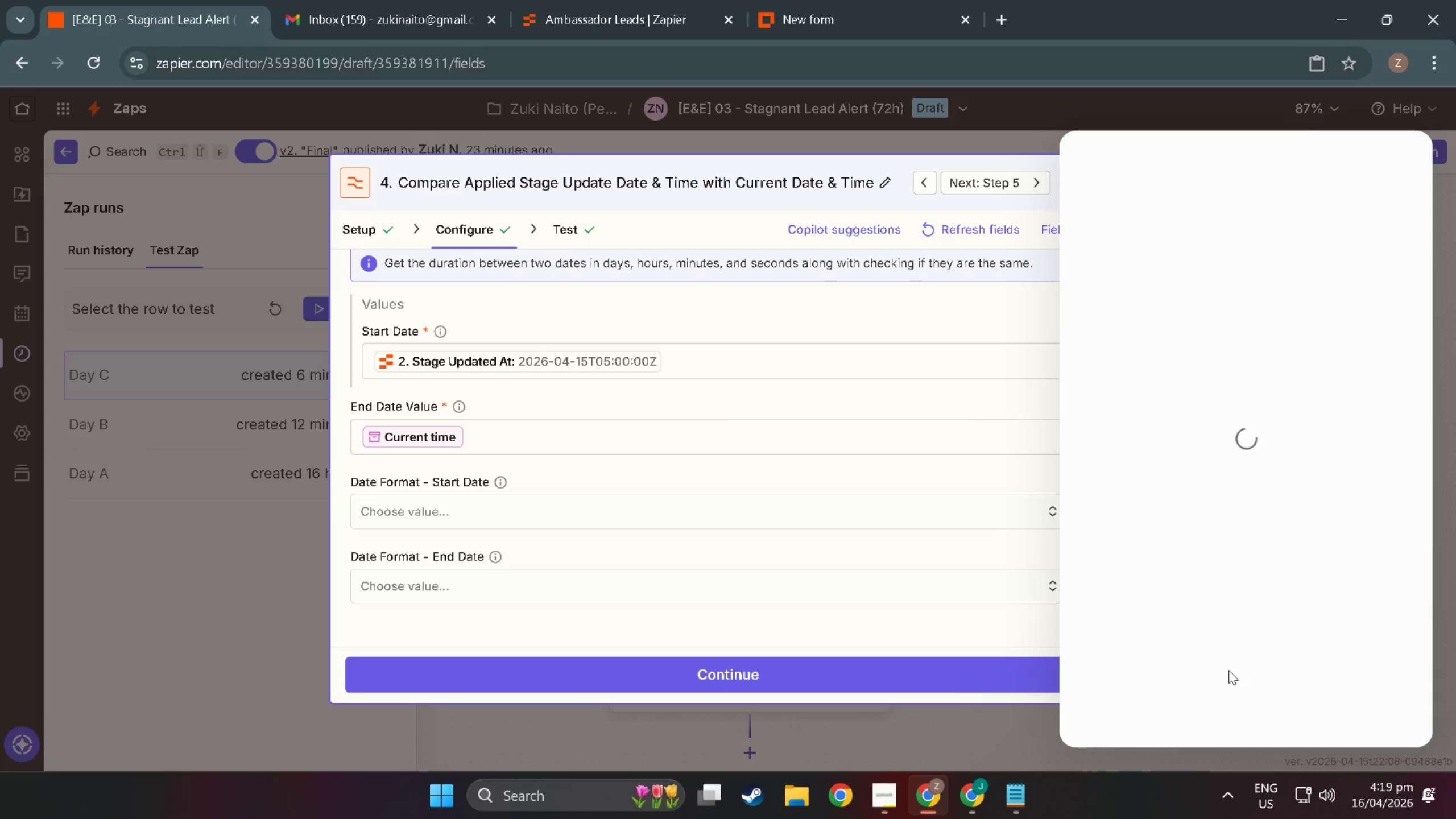 
left_click([1137, 684])
 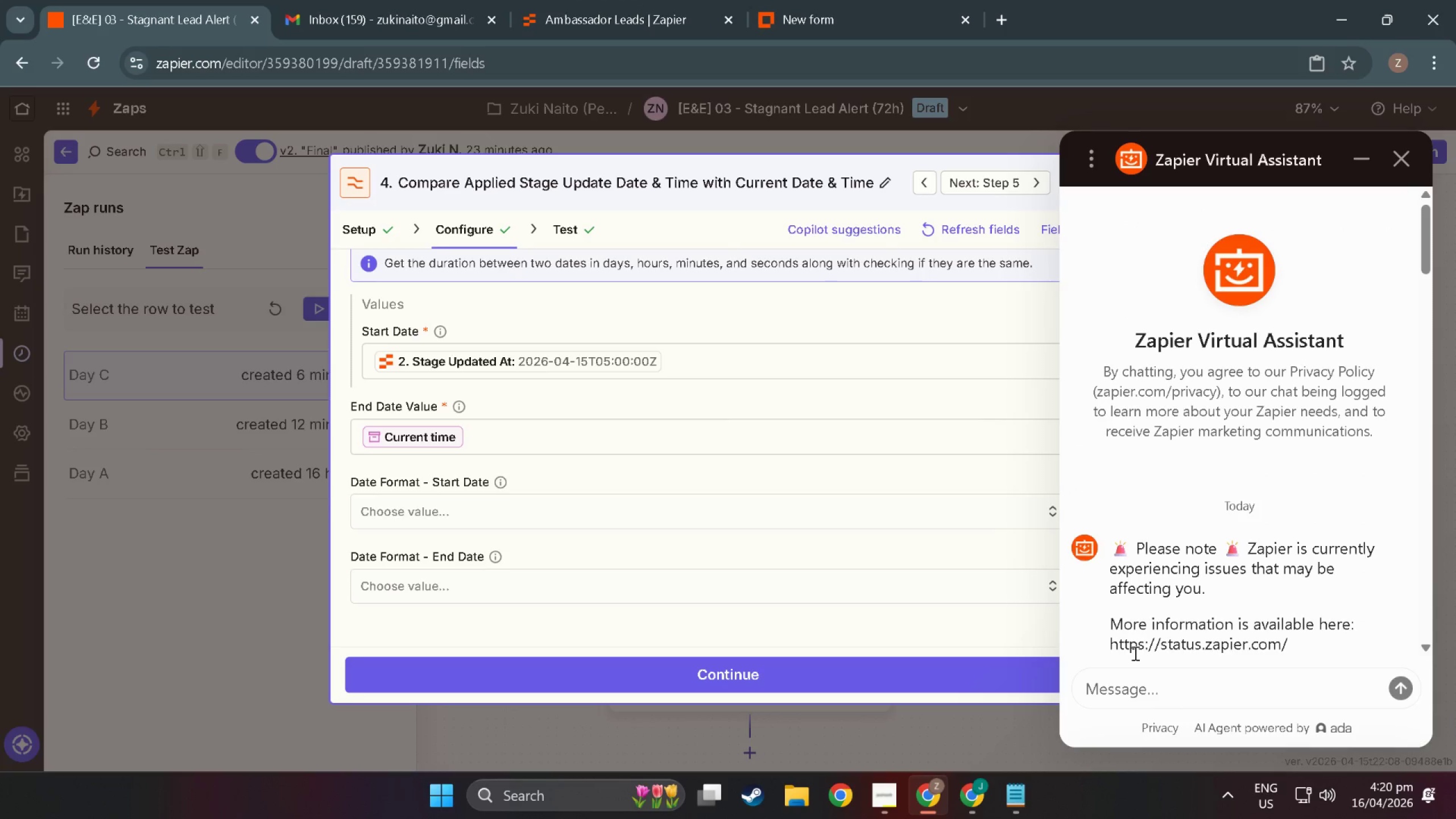 
type(in comparo)
key(Backspace)
type(inmg)
key(Backspace)
key(Backspace)
type(g time how can I make o)
key(Backspace)
type(the outpui)
key(Backspace)
type(t all hours no days needed)
 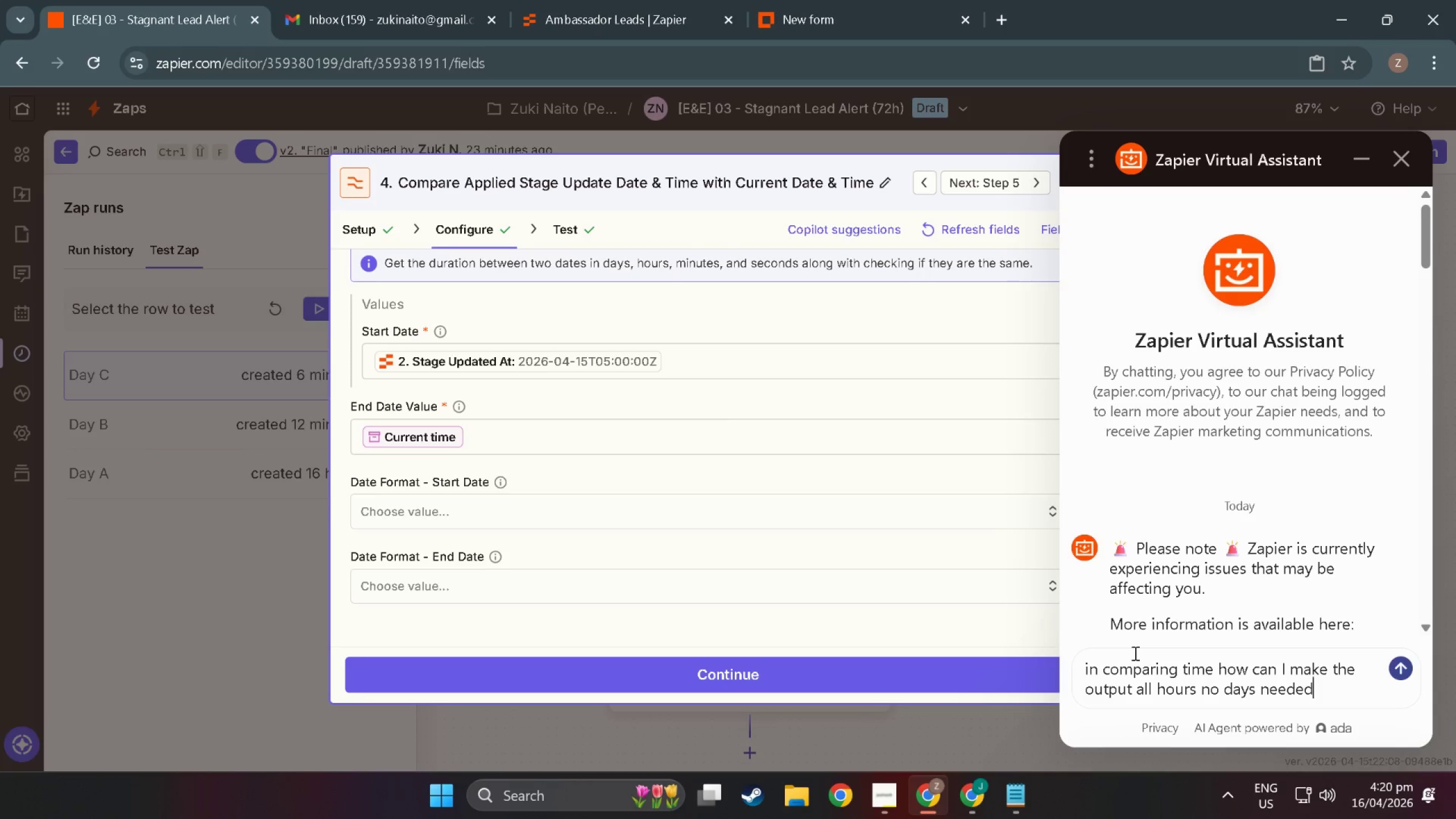 
key(Enter)
 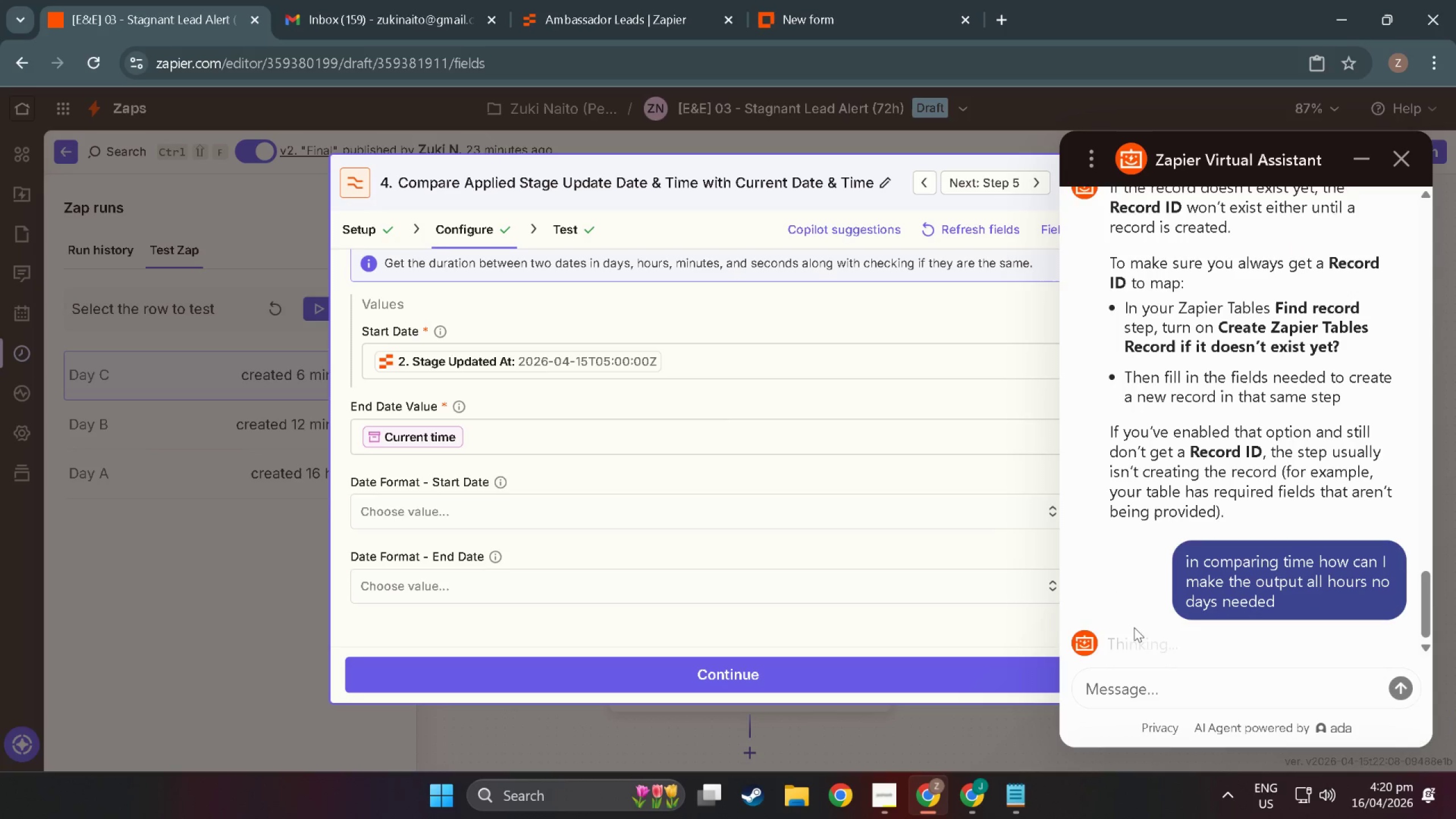 
scroll: coordinate [1157, 592], scroll_direction: down, amount: 1.0
 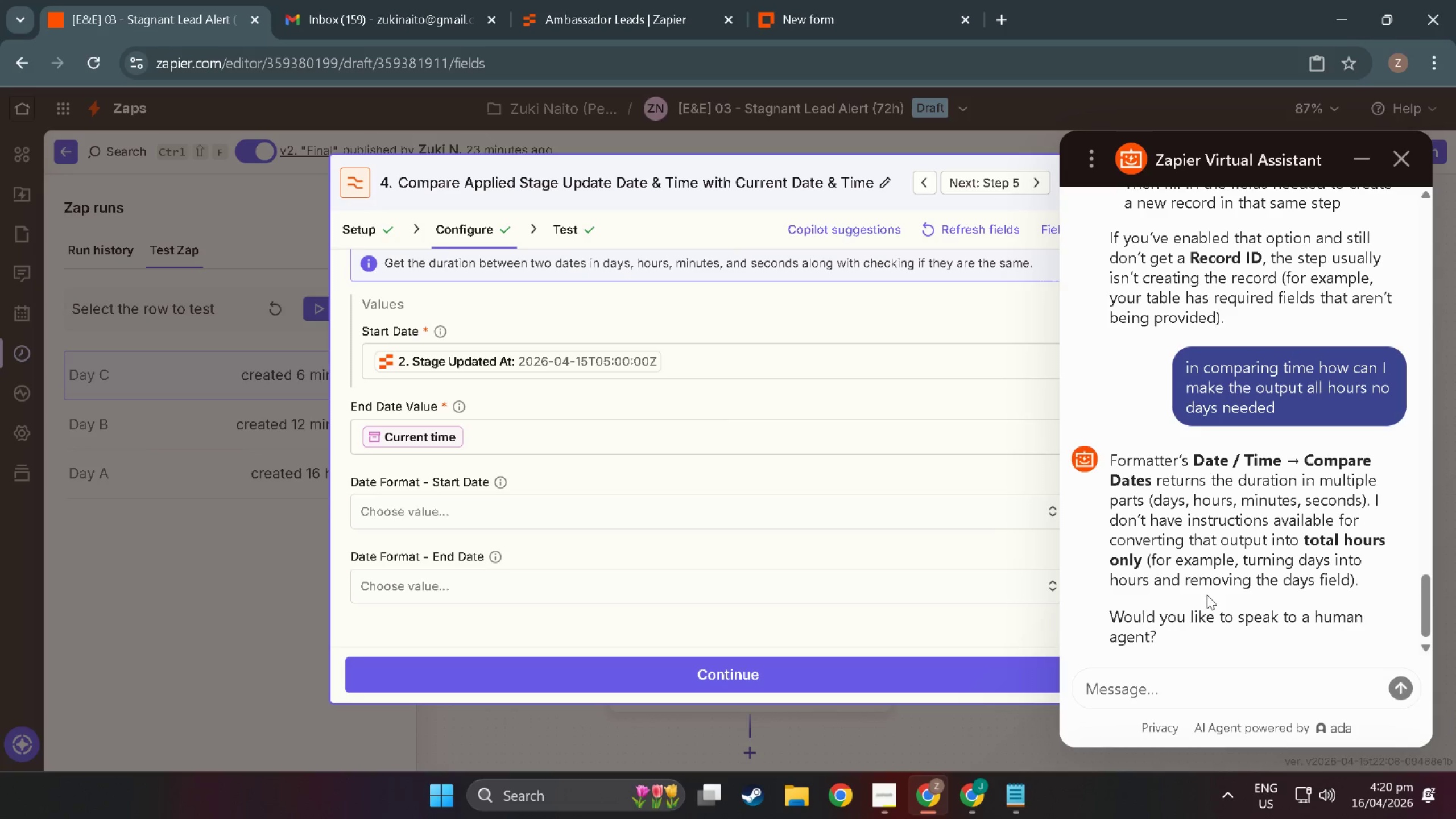 
wait(27.65)
 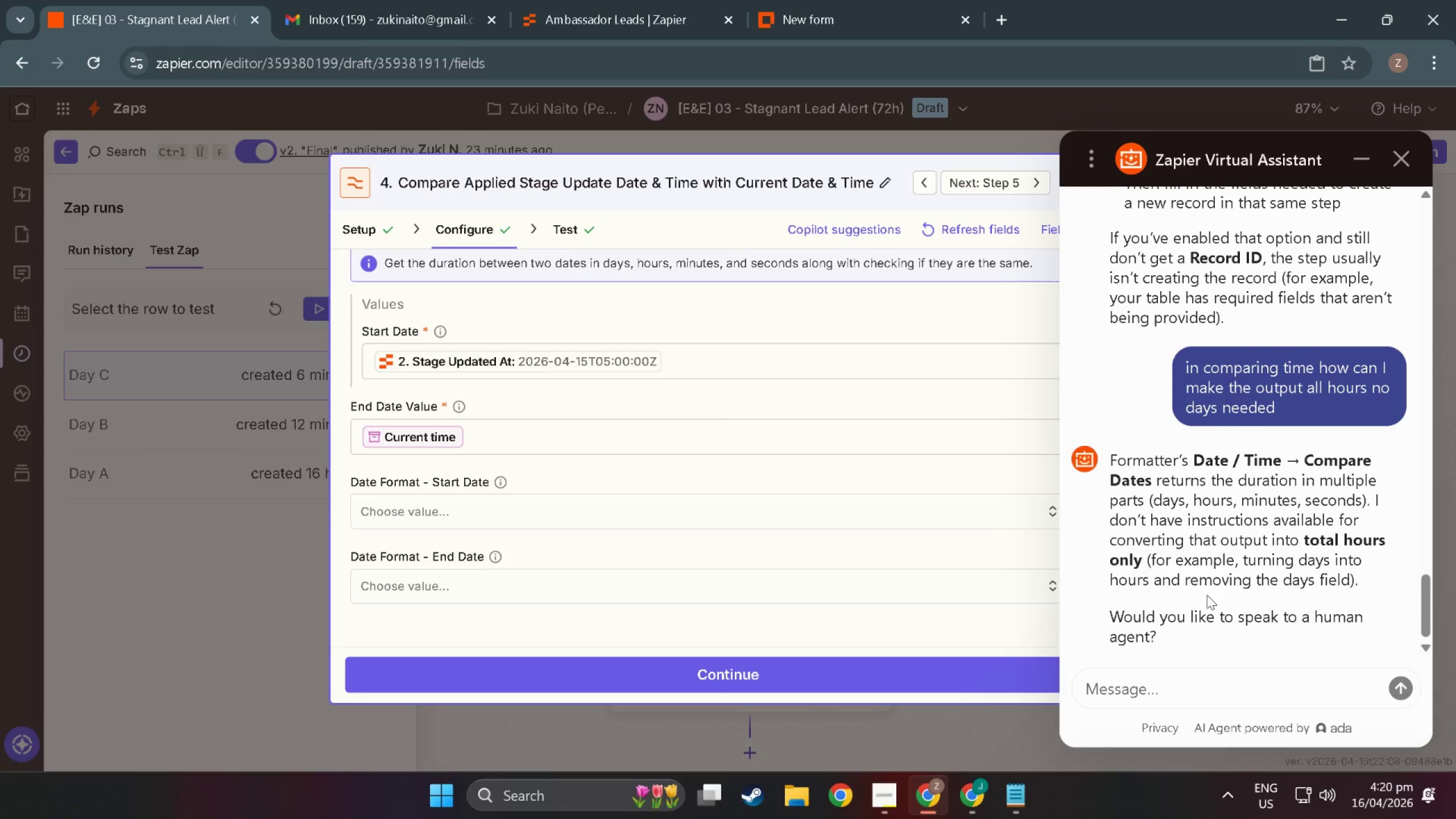 
type(no thank you I;)
key(Backspace)
type('')
key(Backspace)
type(;;)
key(Backspace)
key(Backspace)
type(ll just f=)
key(Backspace)
key(Backspace)
type(try something else)
 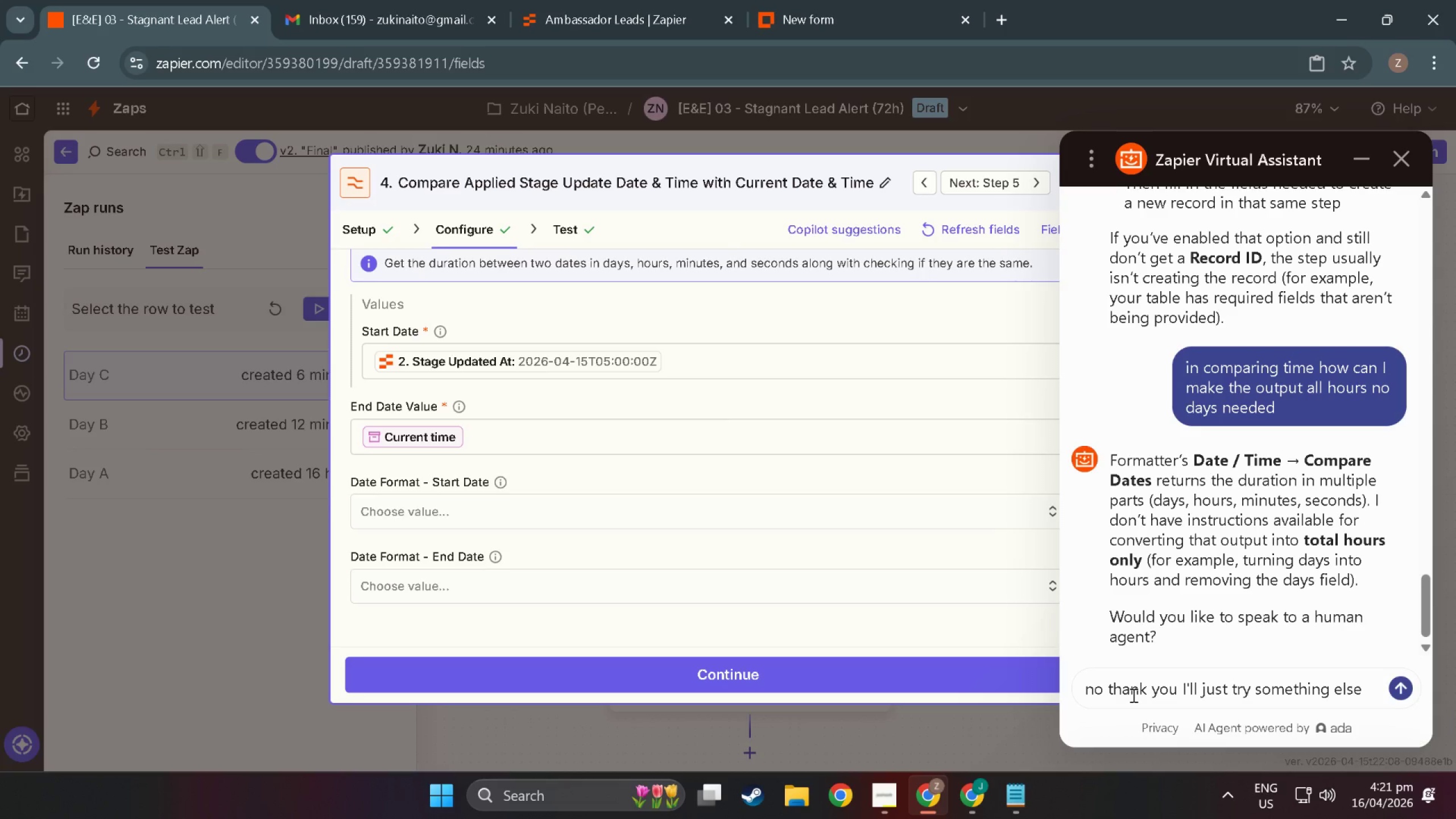 
key(Enter)
 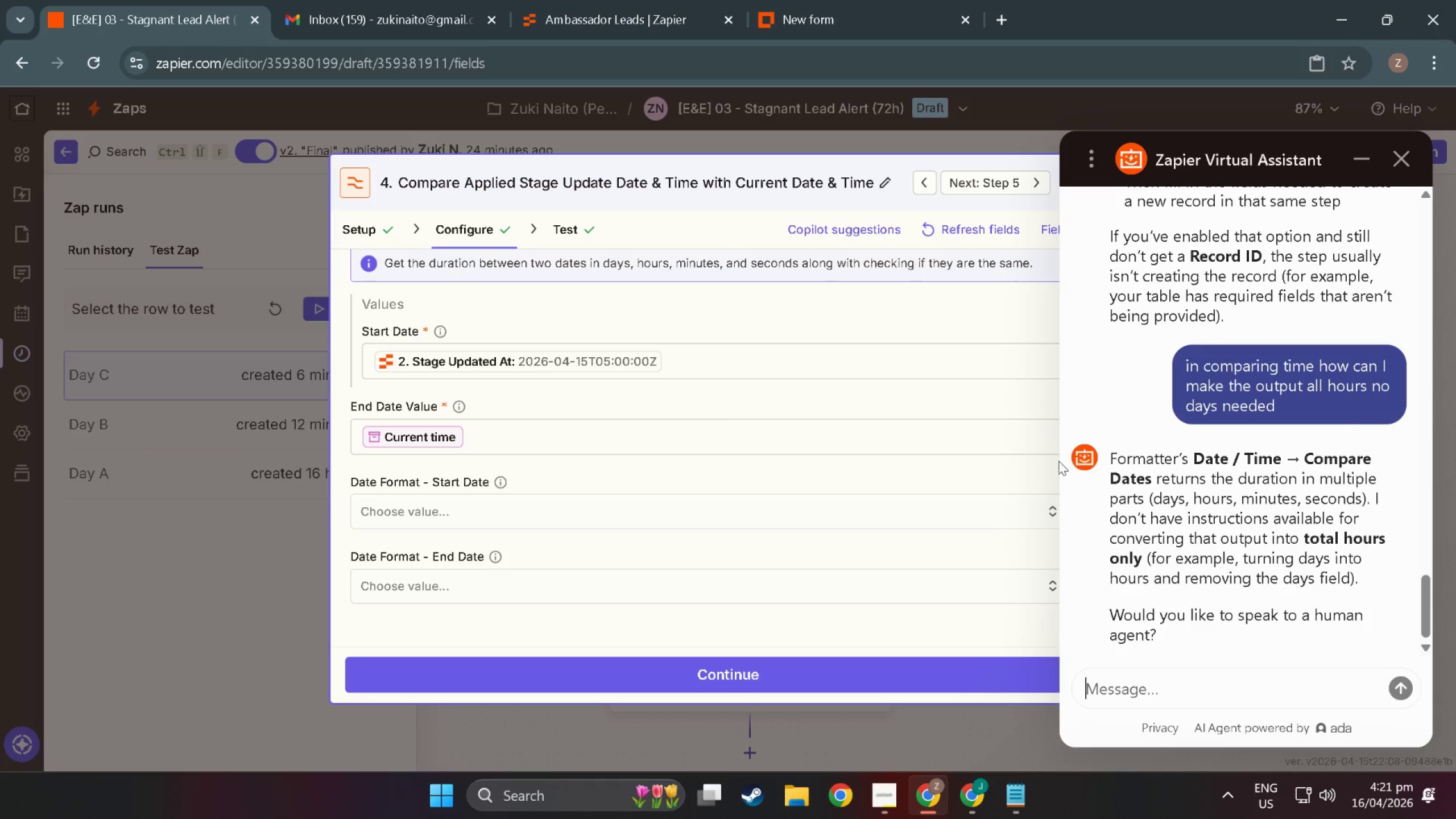 
scroll: coordinate [1262, 606], scroll_direction: down, amount: 8.0
 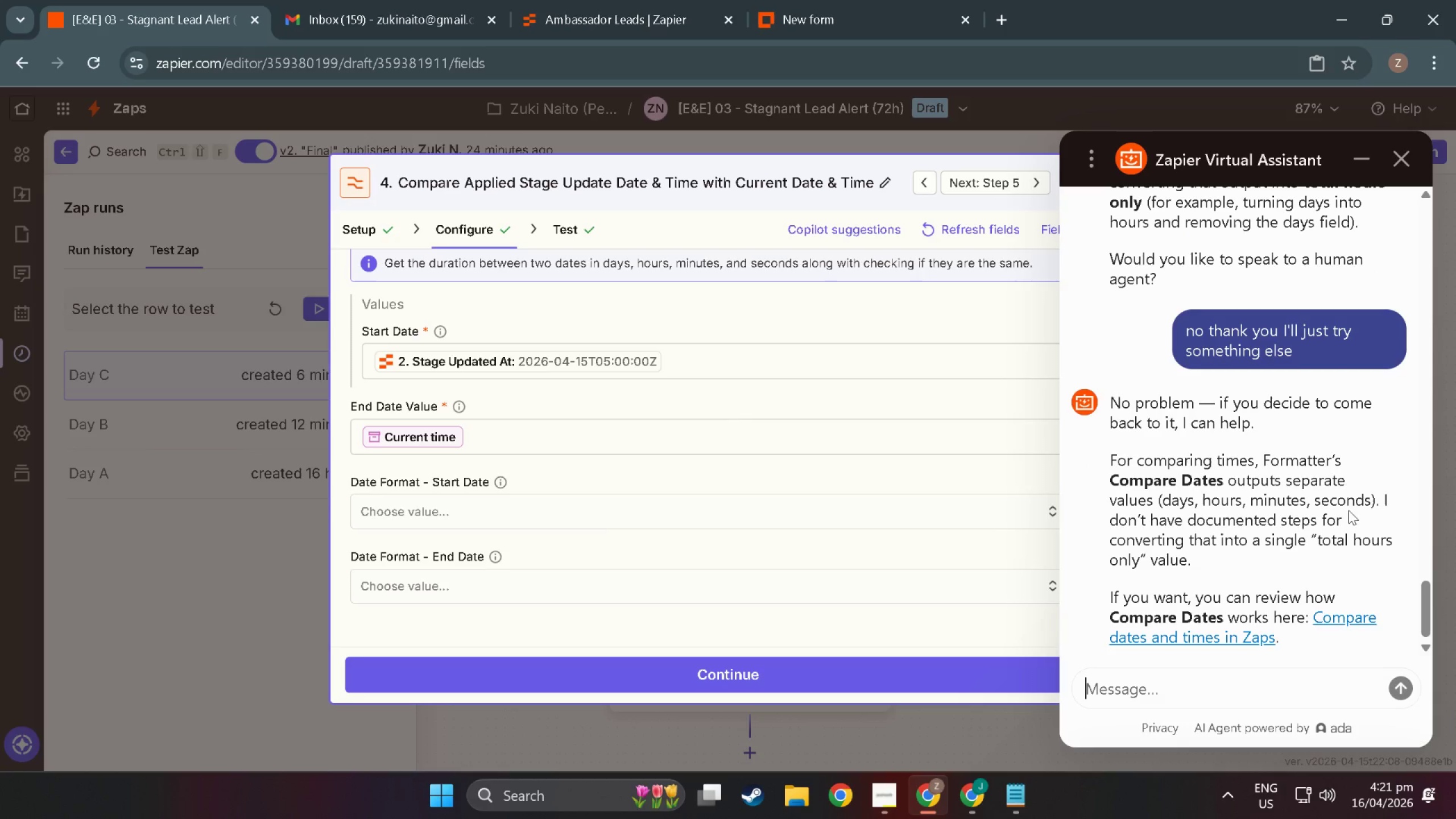 
wait(14.67)
 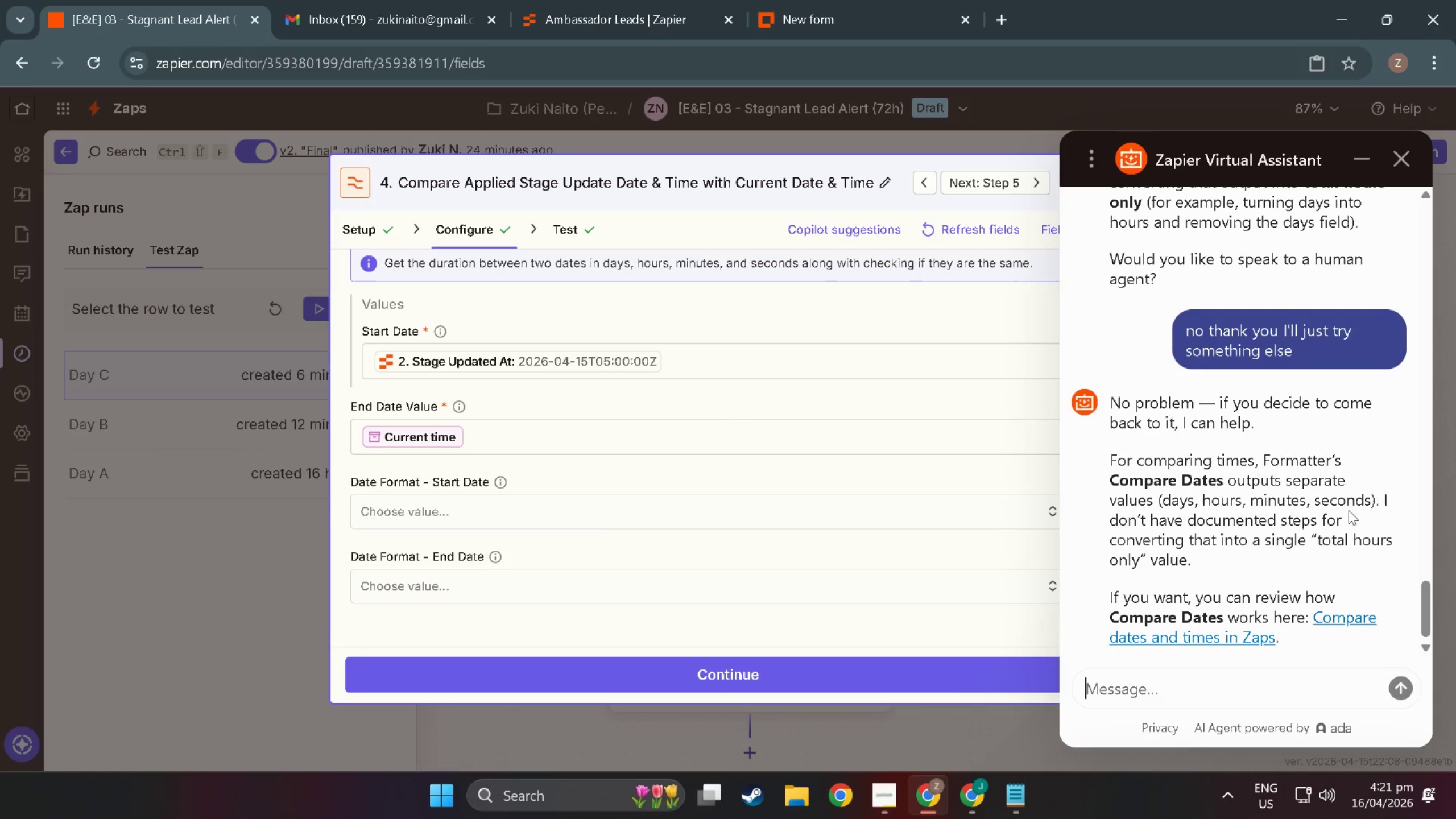 
scroll: coordinate [1298, 609], scroll_direction: down, amount: 1.0
 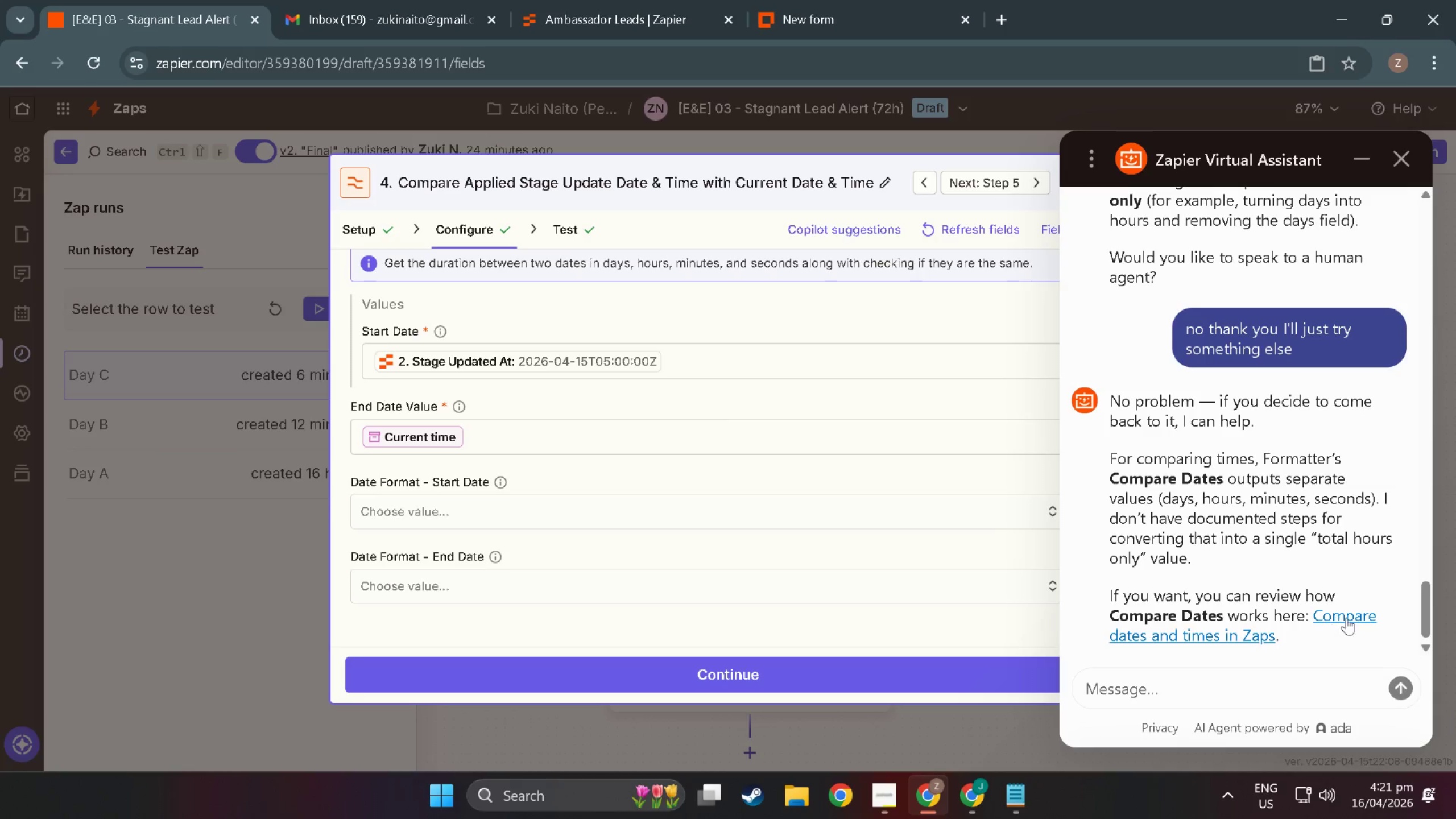 
left_click([1346, 618])
 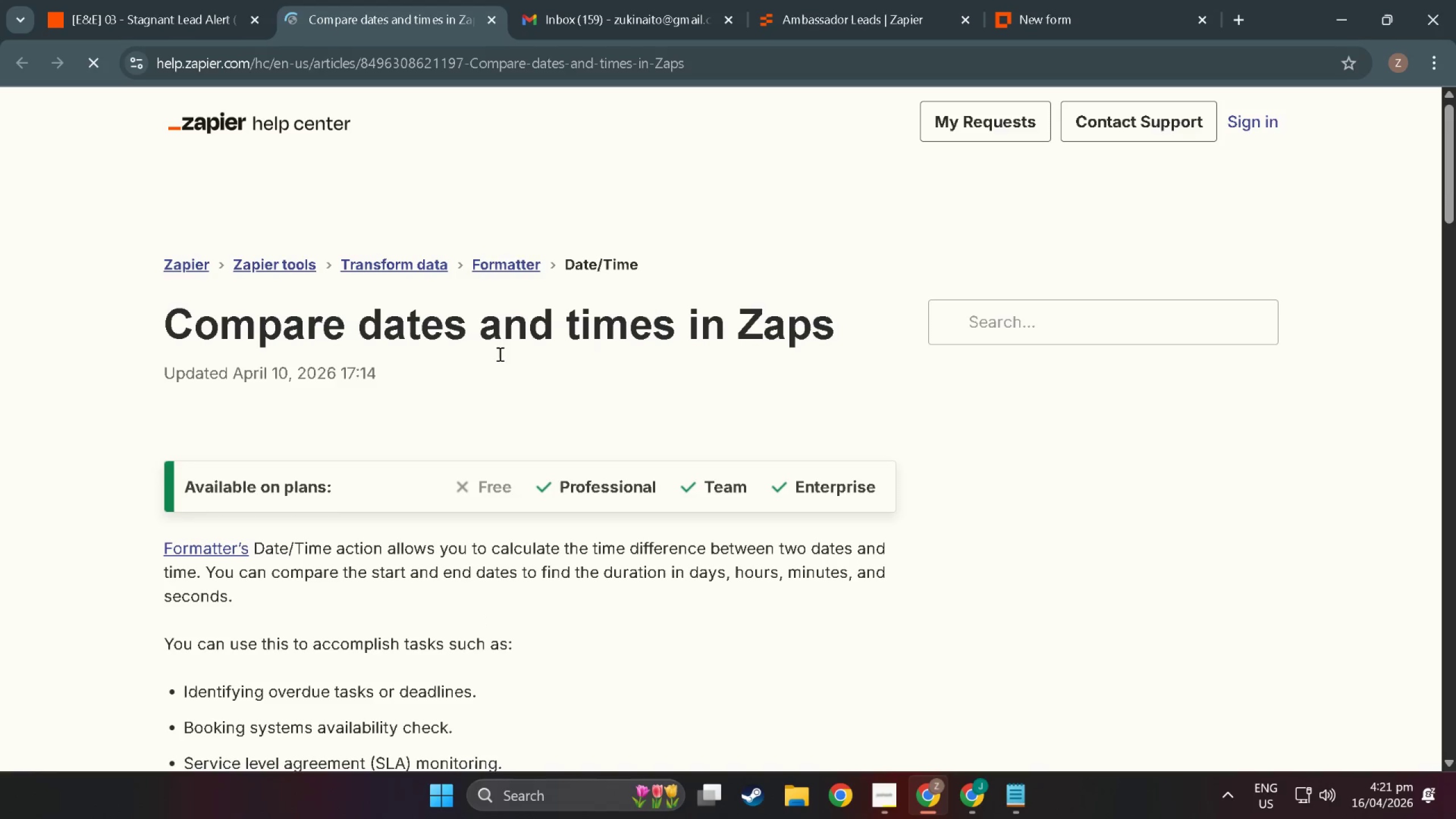 
scroll: coordinate [533, 456], scroll_direction: down, amount: 21.0
 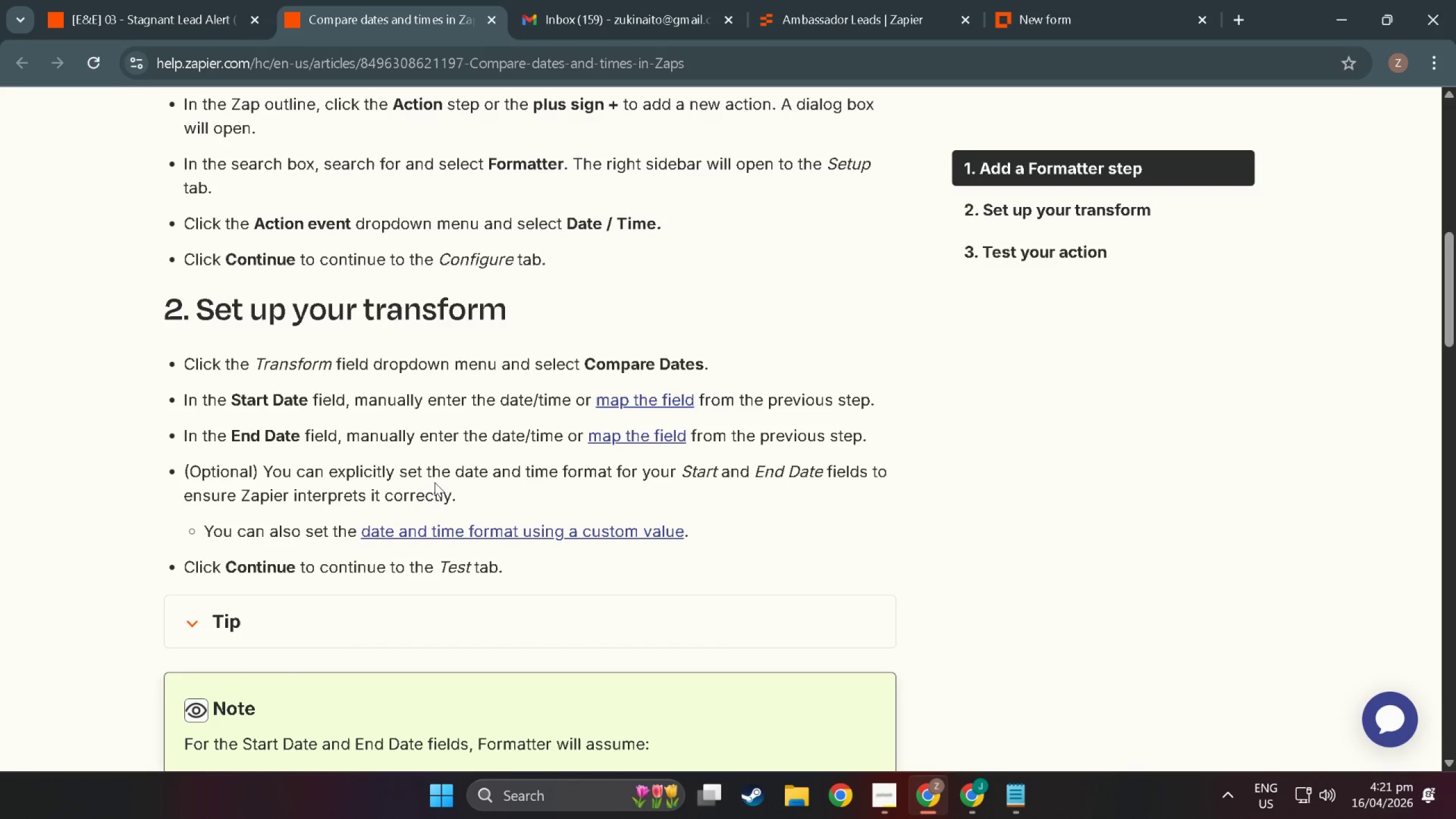 
wait(8.19)
 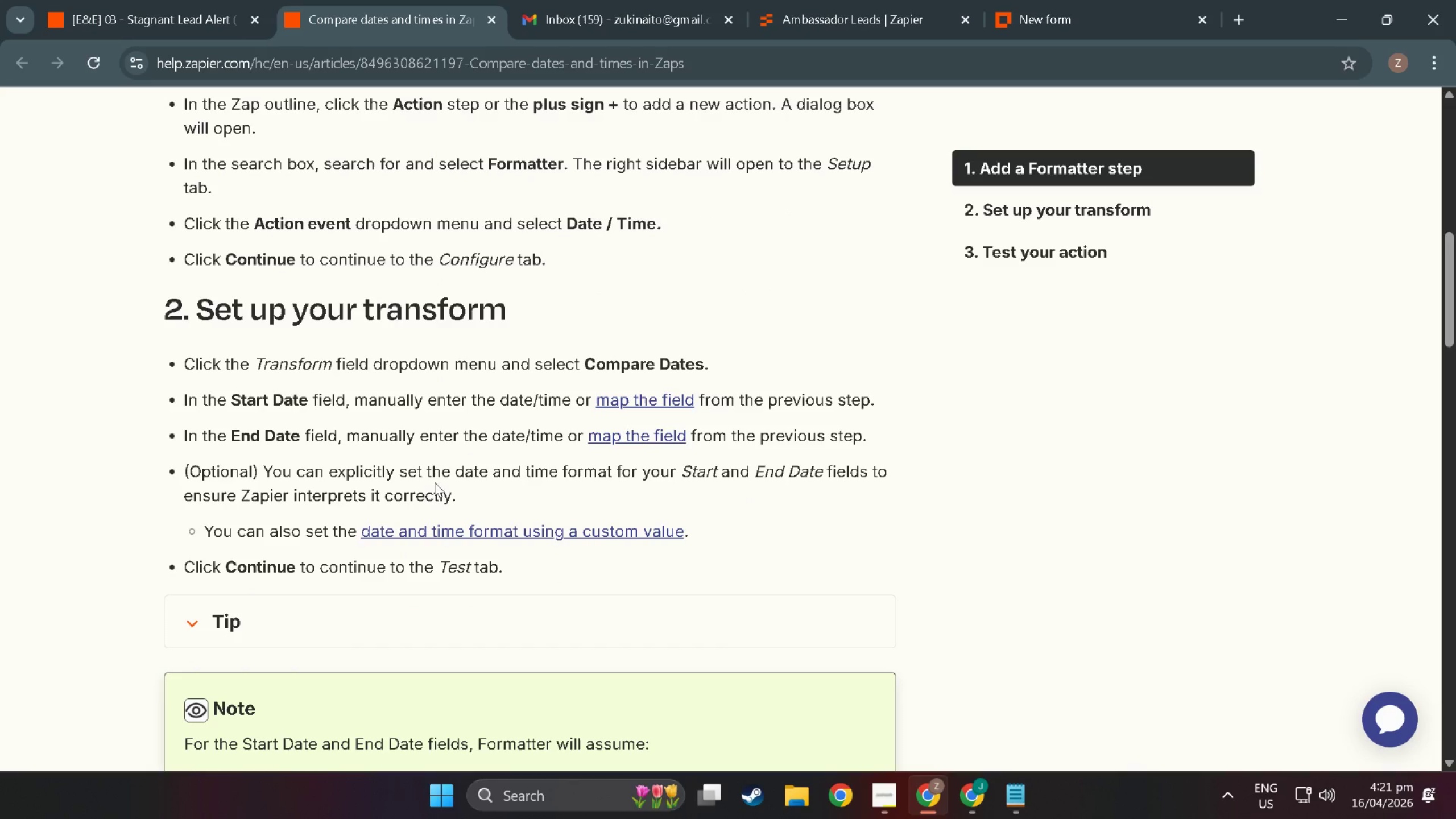 
scroll: coordinate [319, 534], scroll_direction: down, amount: 8.0
 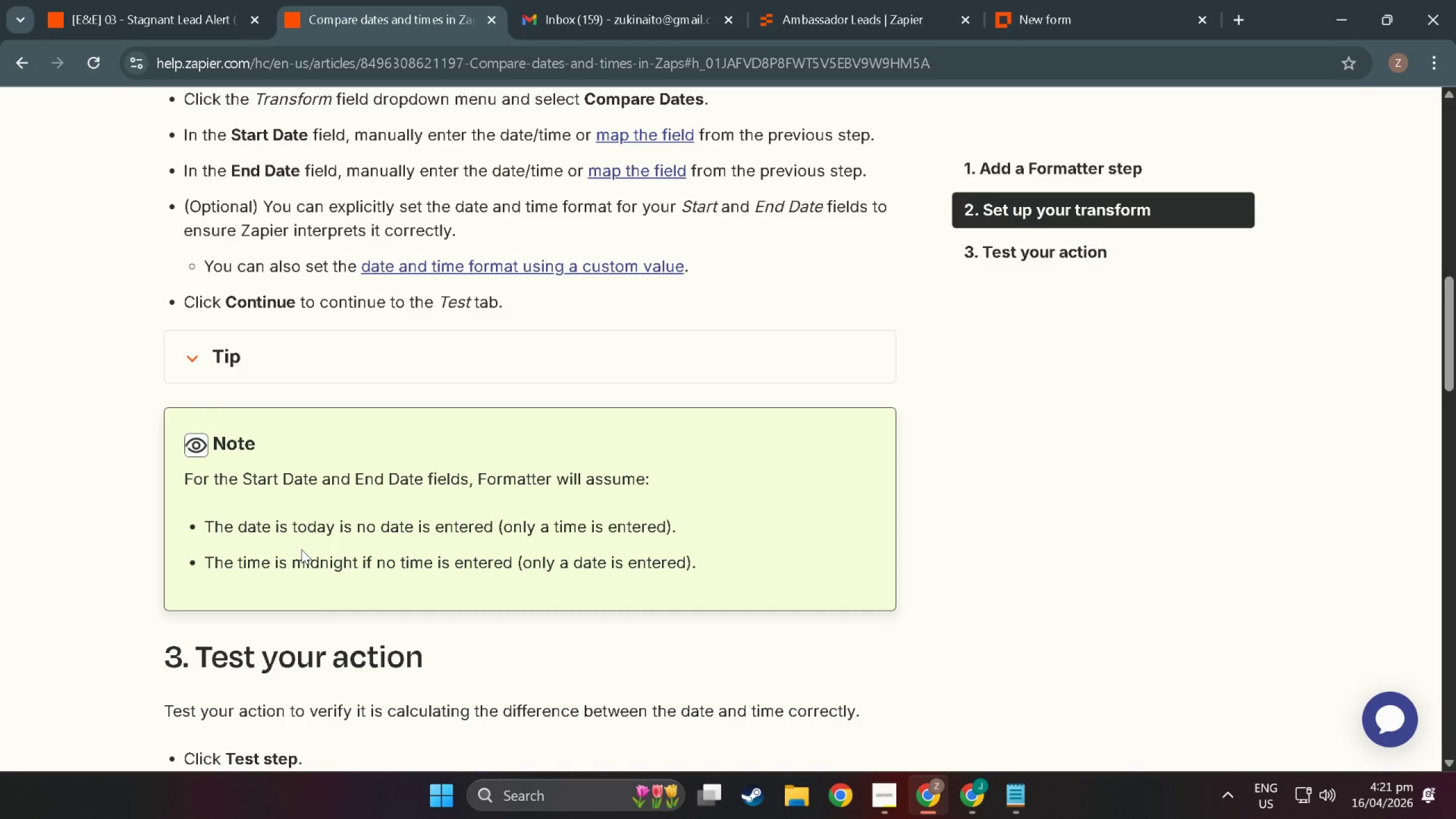 
wait(5.43)
 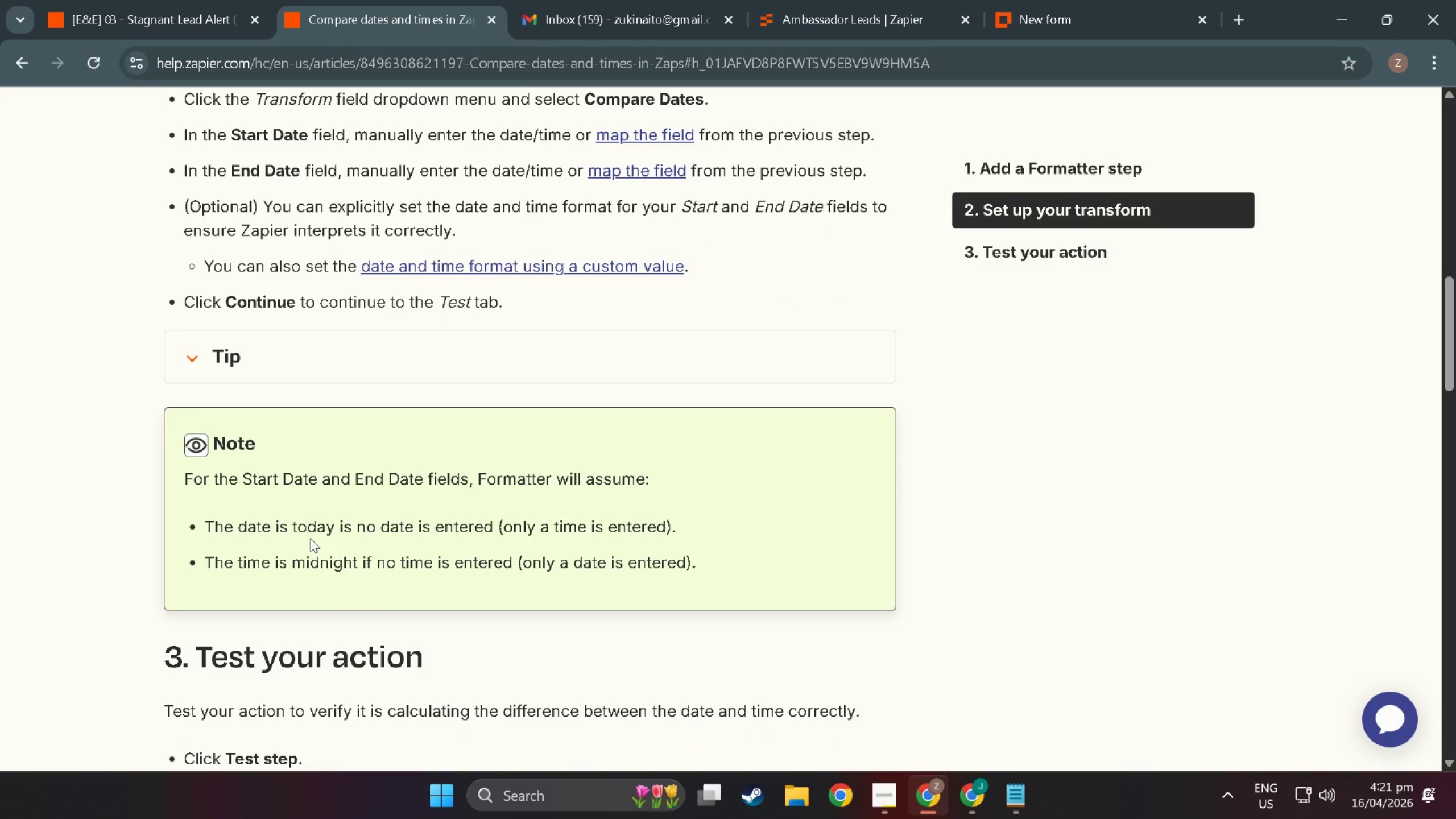 
scroll: coordinate [282, 586], scroll_direction: down, amount: 7.0
 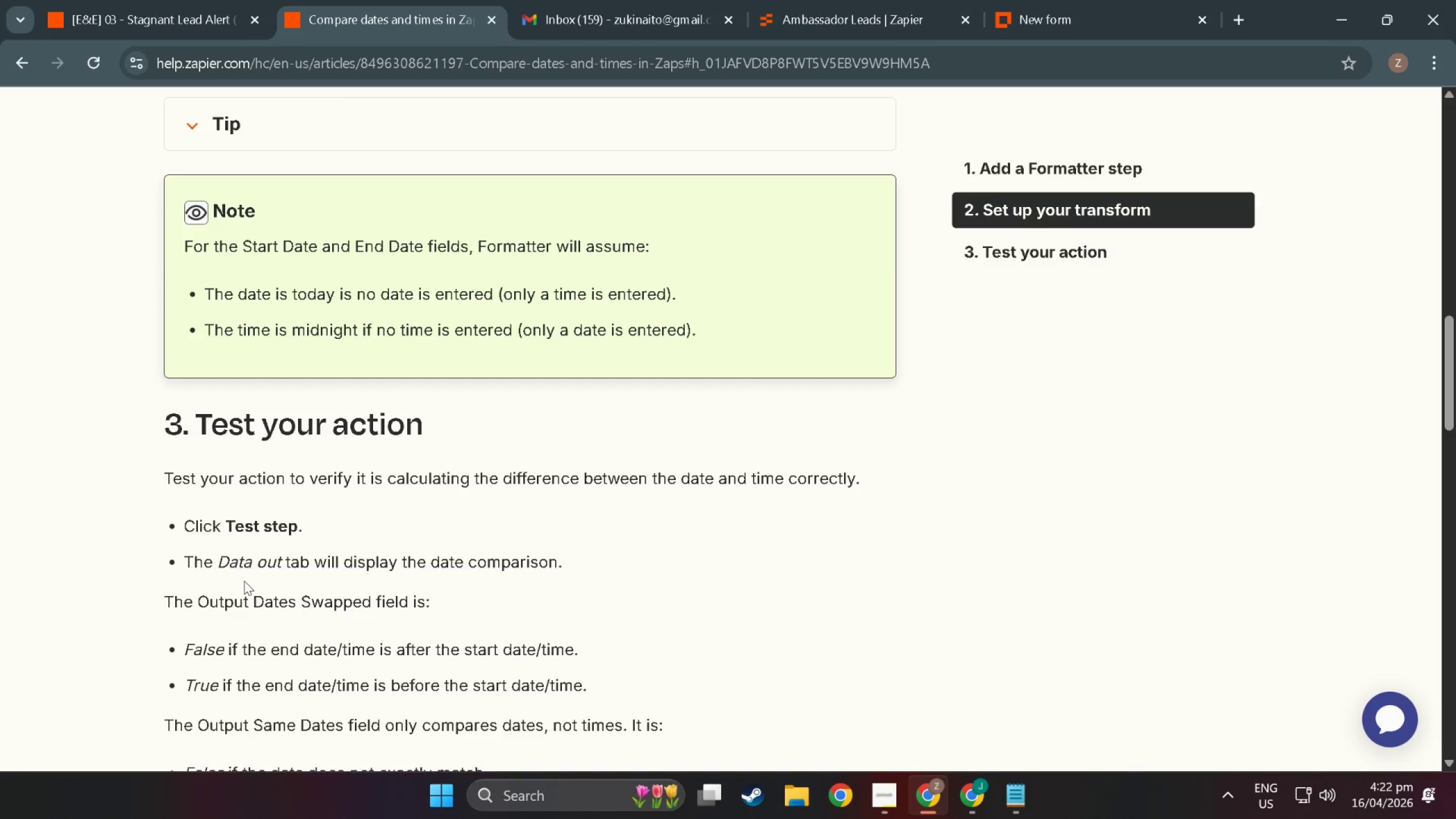 
wait(6.6)
 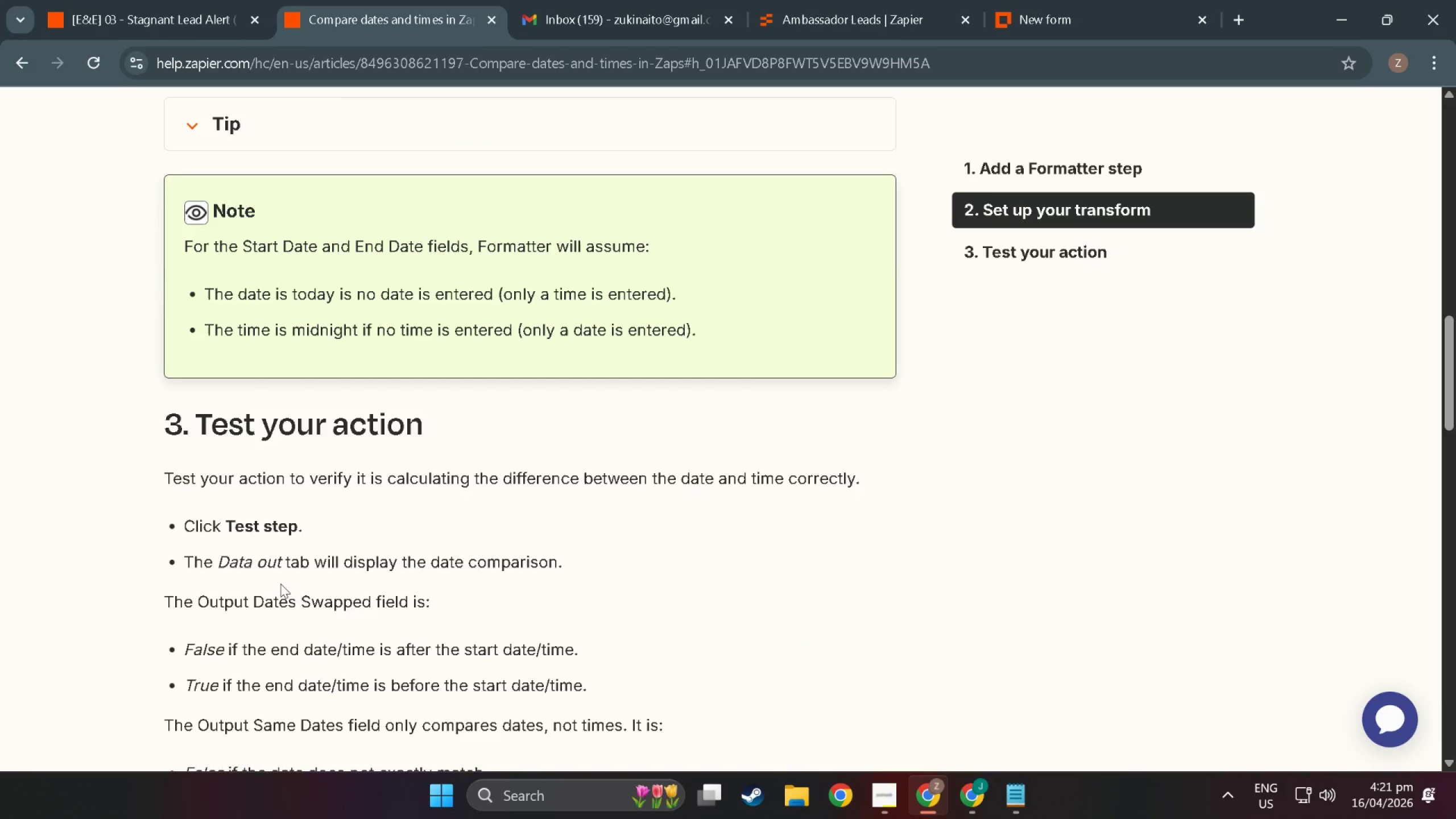 
scroll: coordinate [253, 545], scroll_direction: down, amount: 12.0
 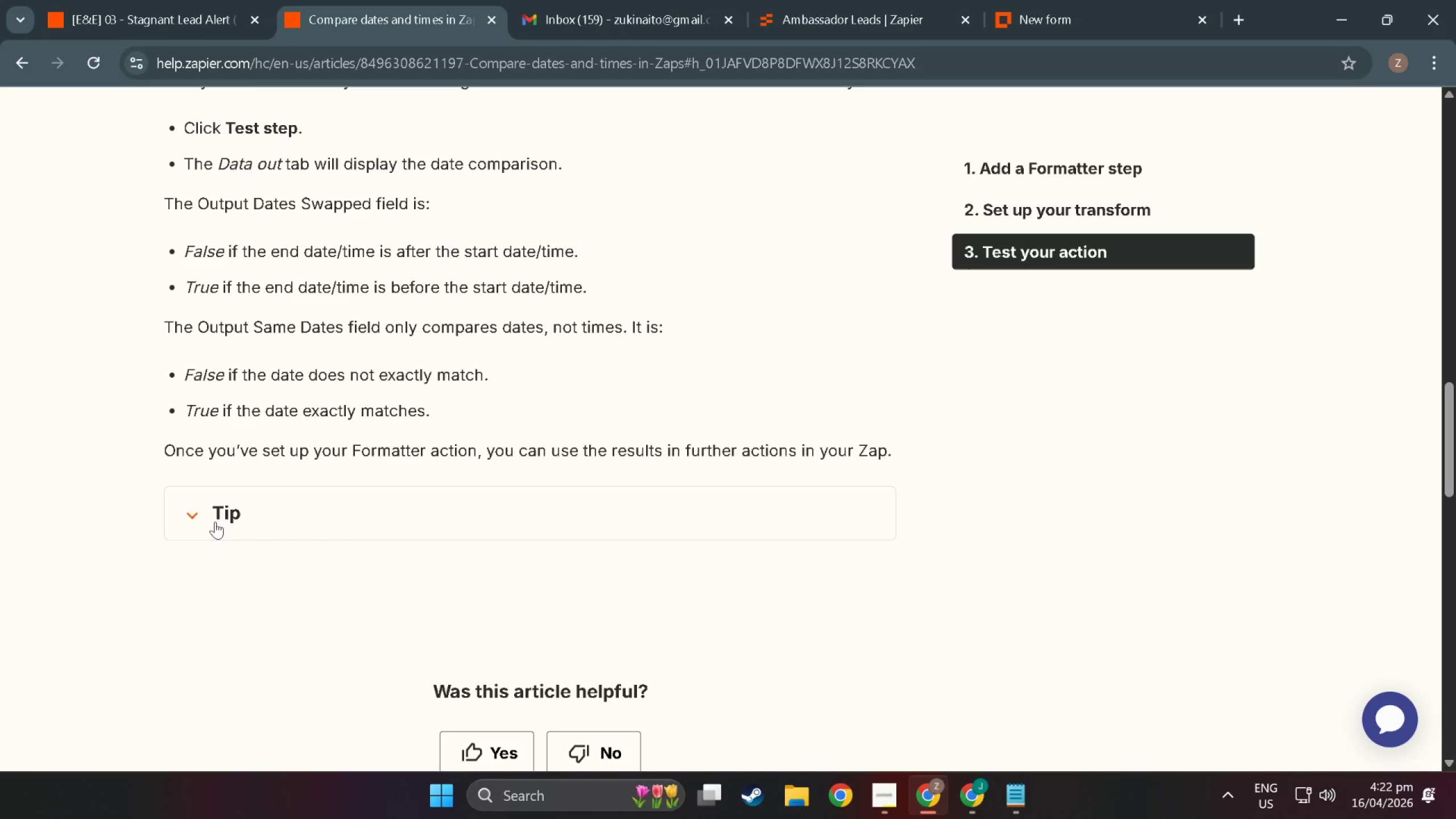 
left_click([215, 522])
 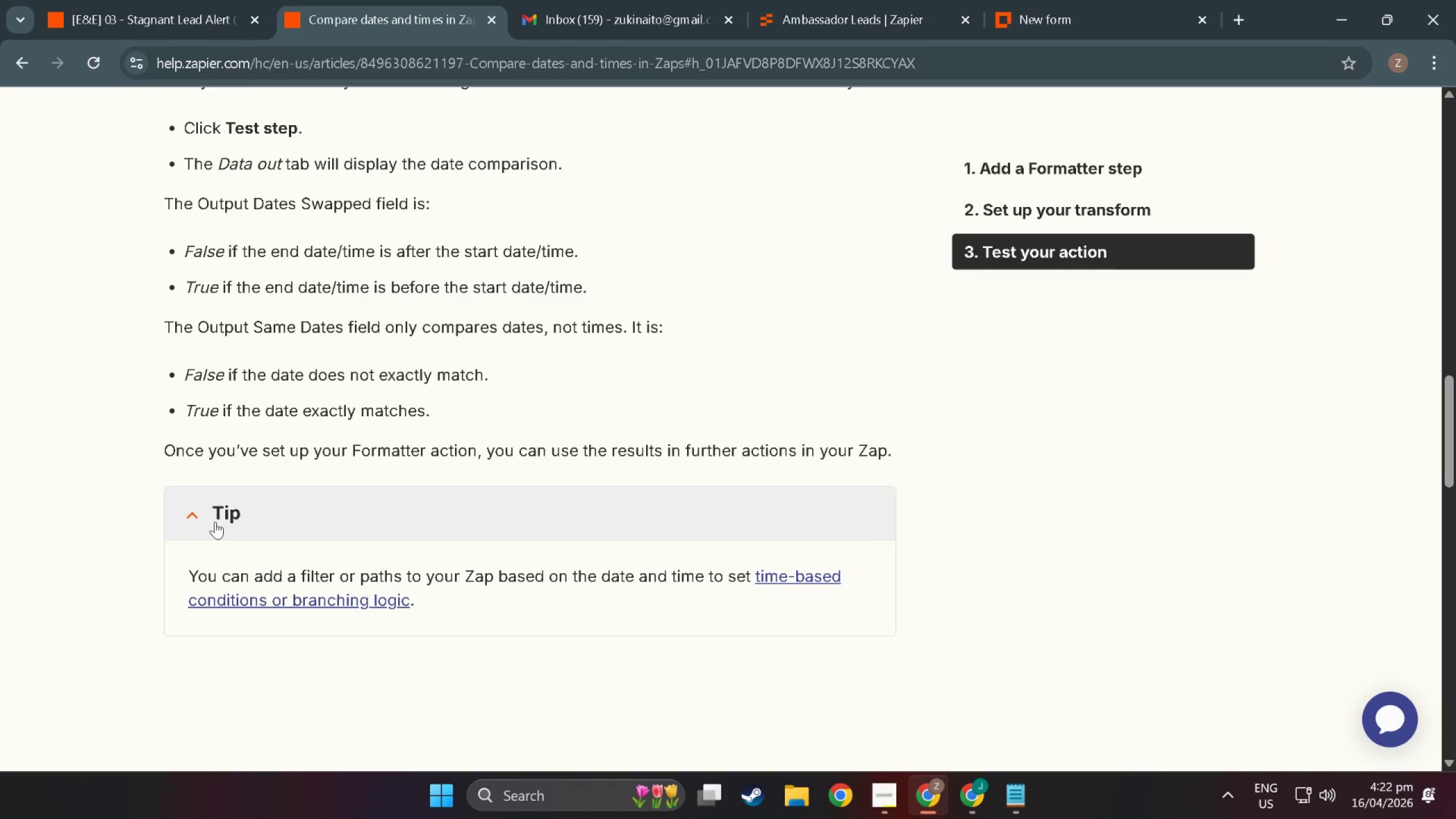 
left_click([215, 522])
 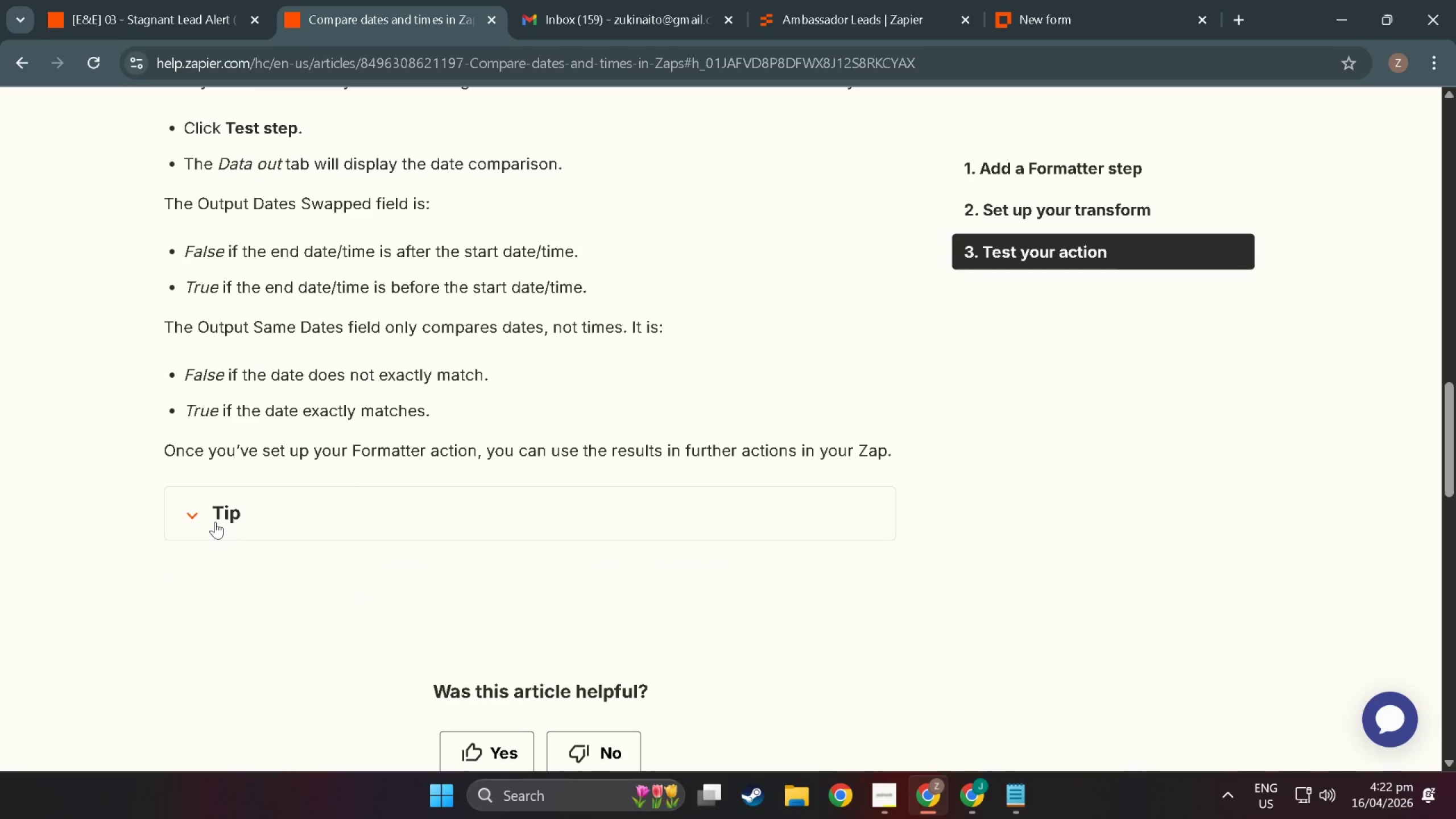 
left_click([215, 522])
 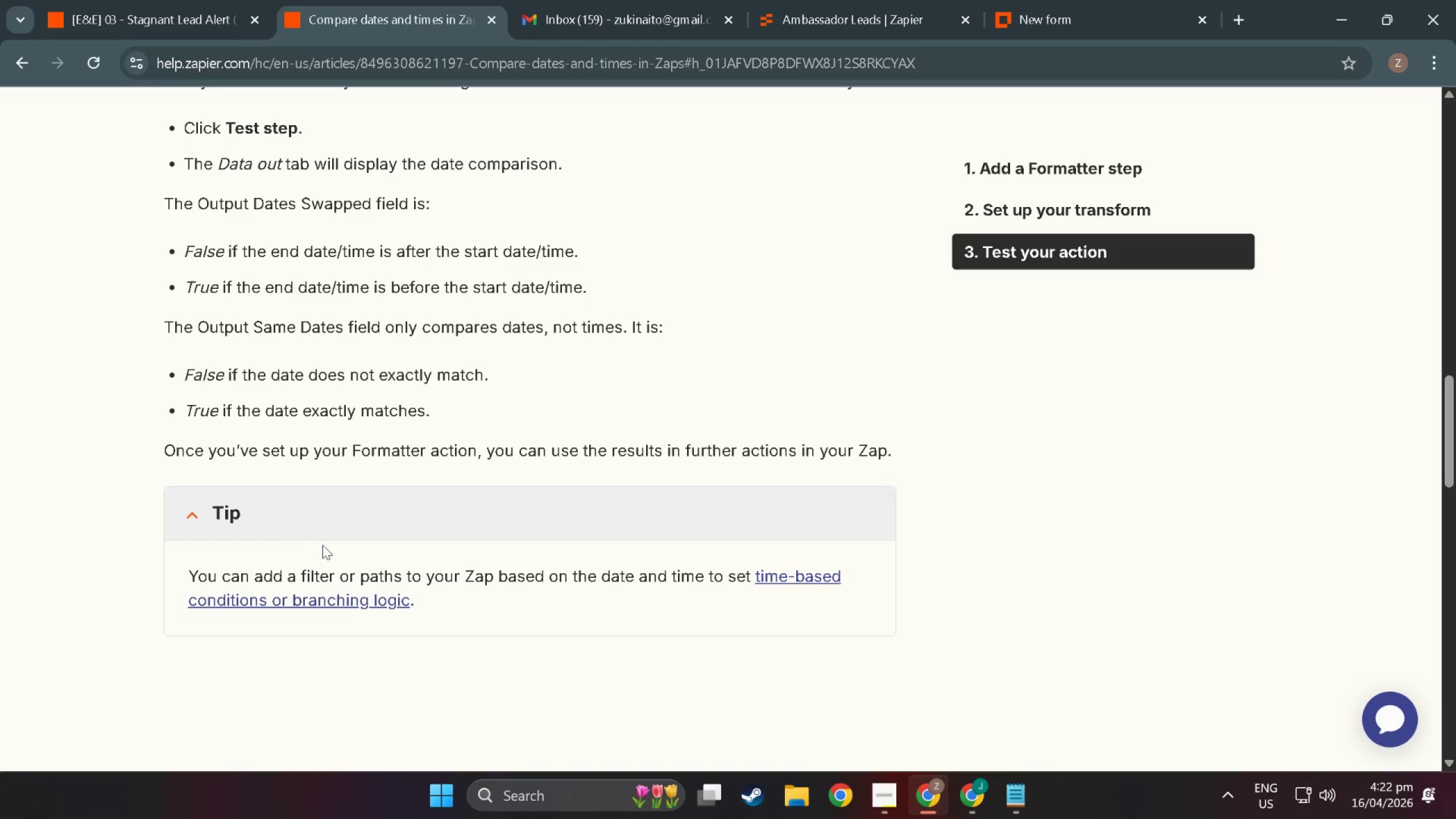 
wait(5.03)
 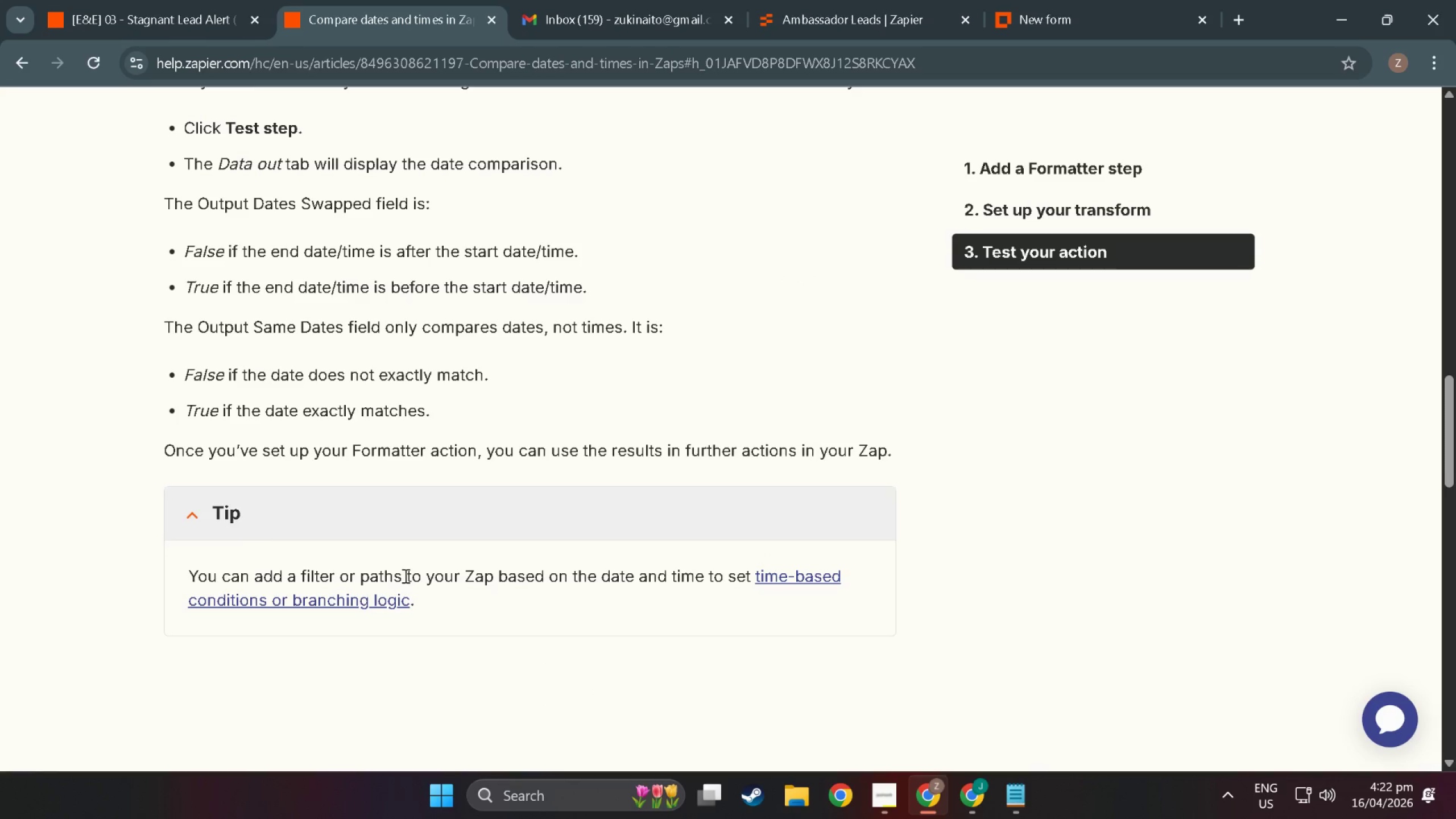 
left_click([218, 540])
 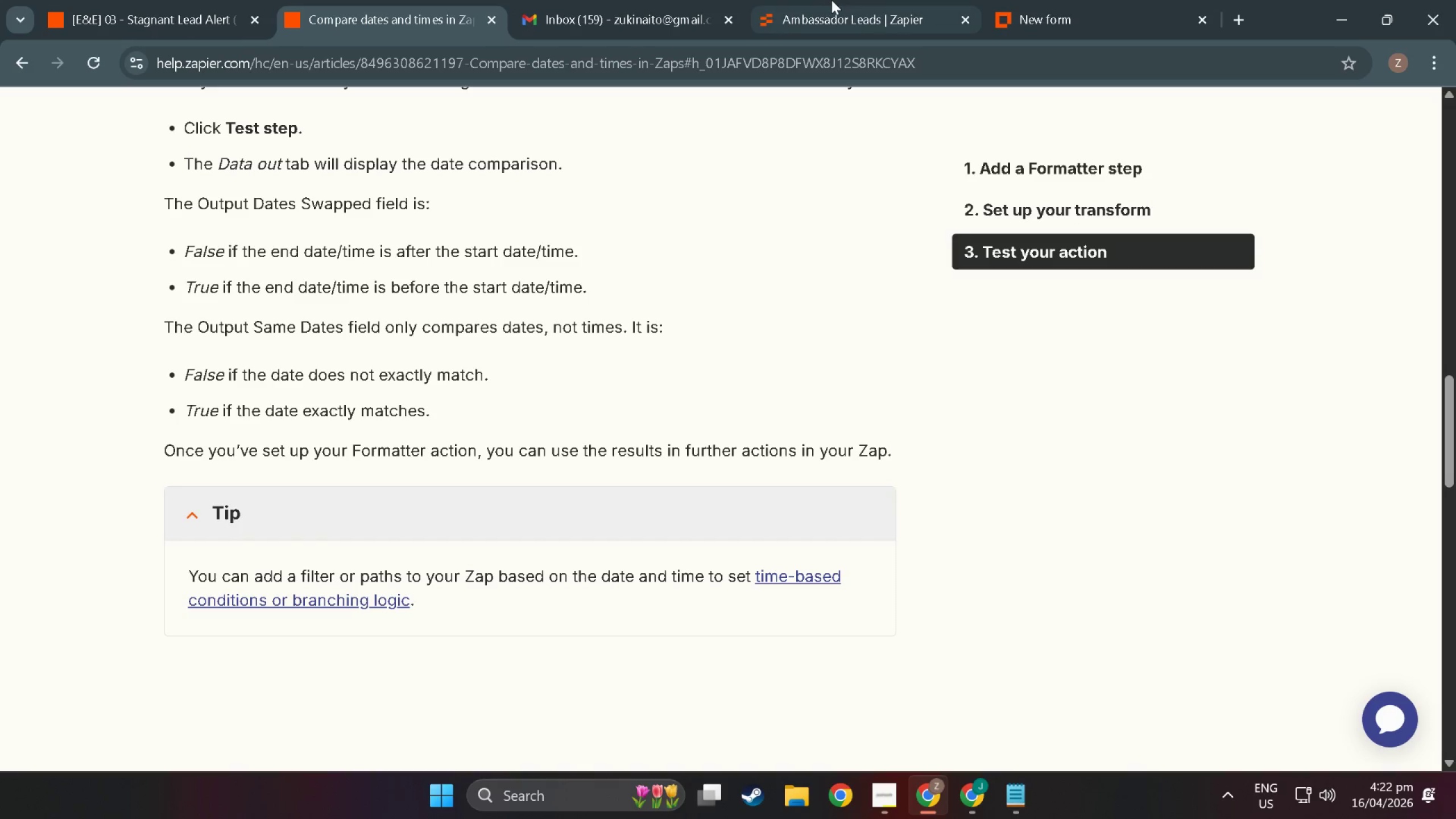 
left_click([834, 0])
 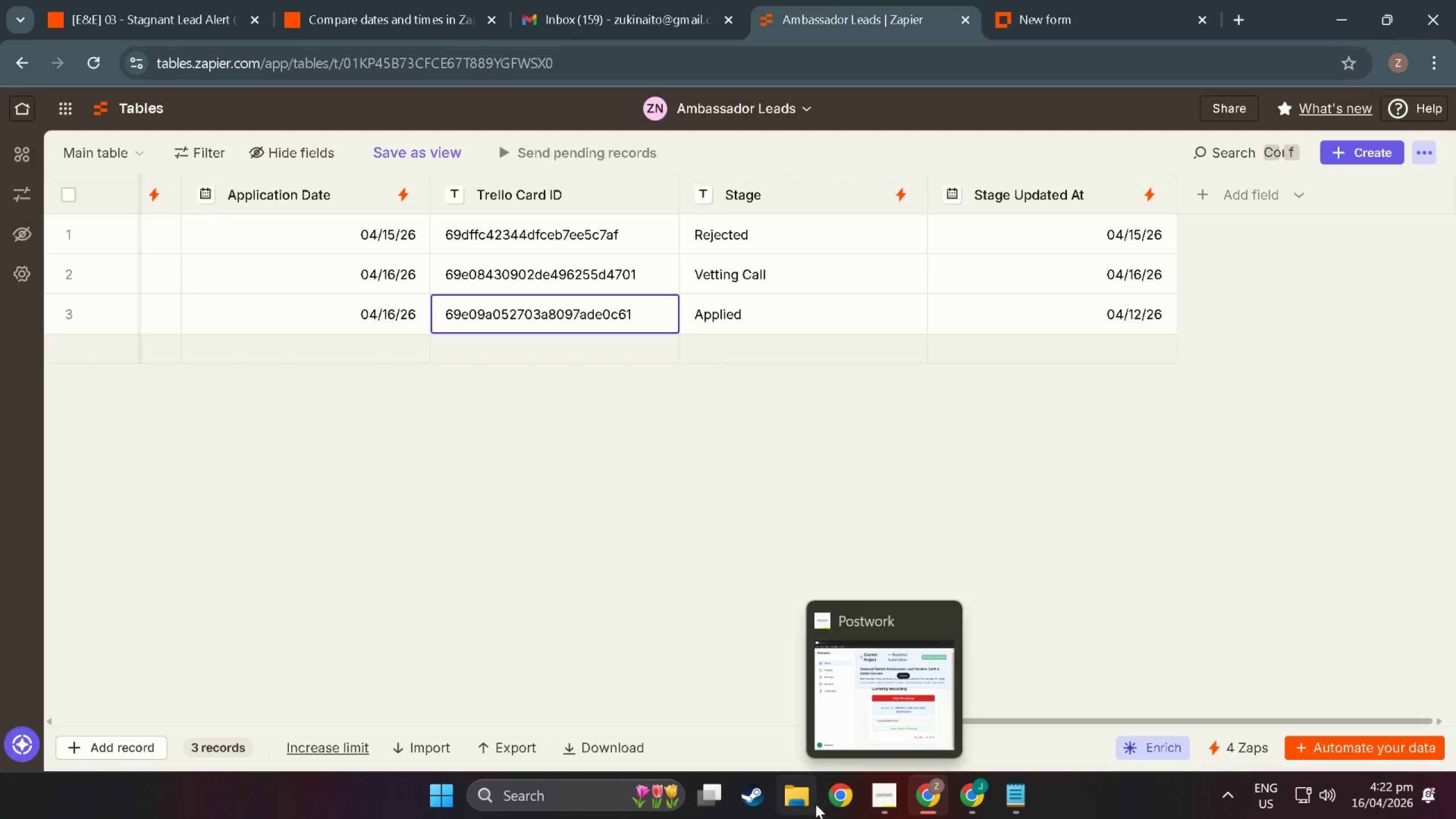 
left_click([886, 793])